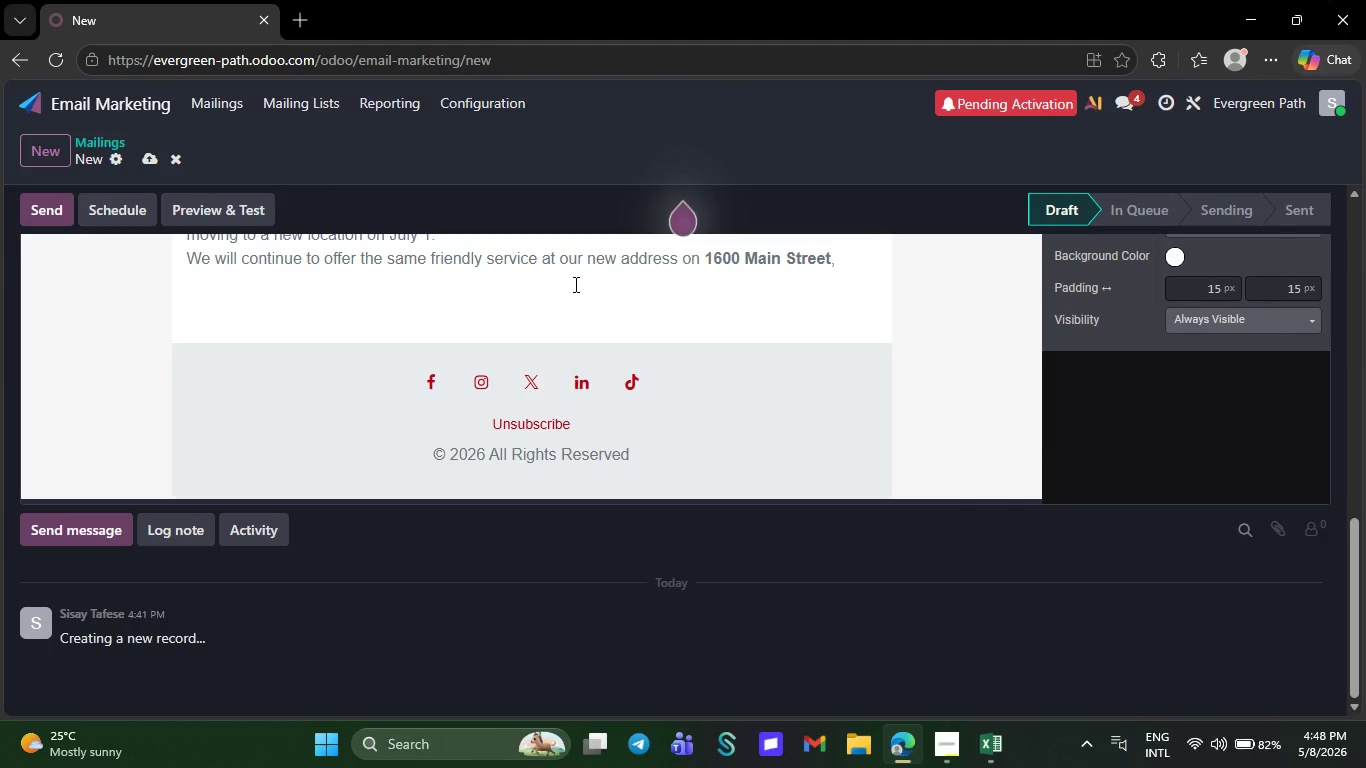 
key(Backspace)
 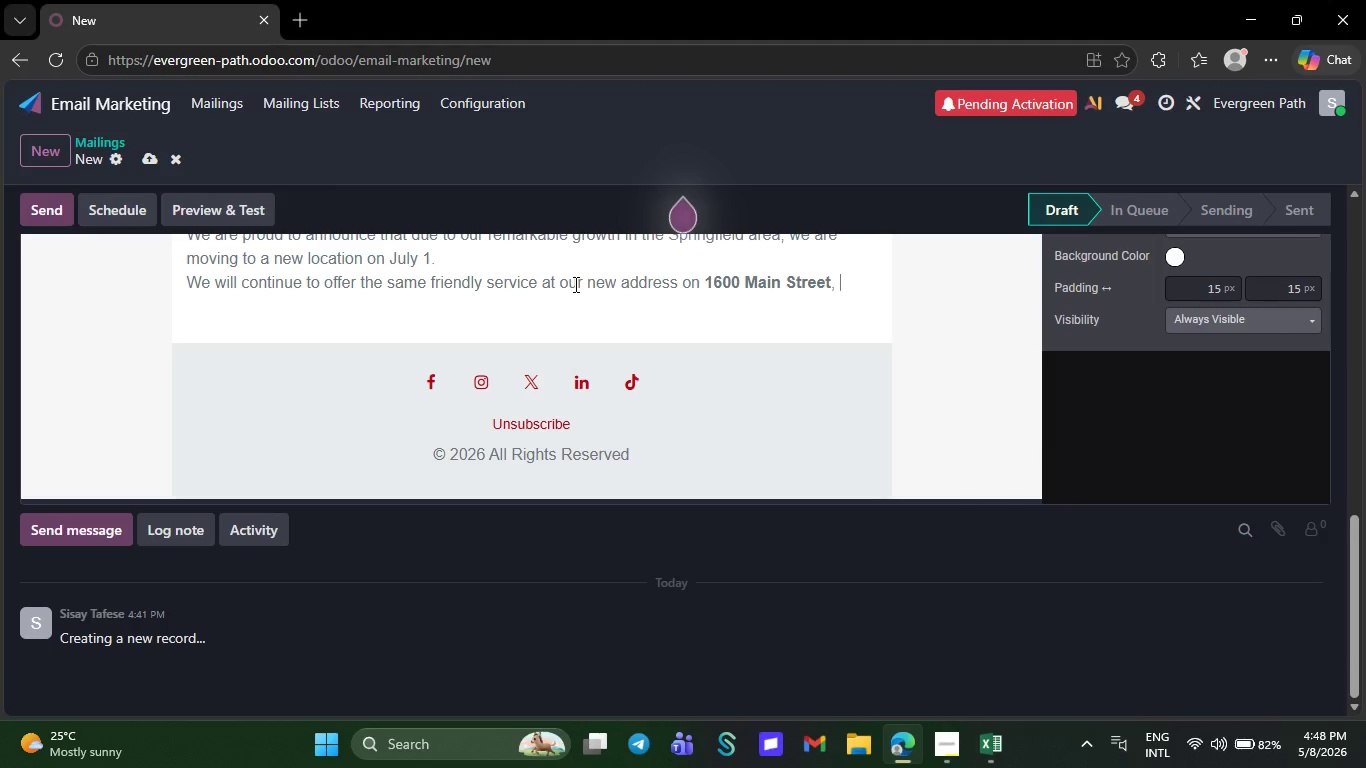 
key(Backspace)
 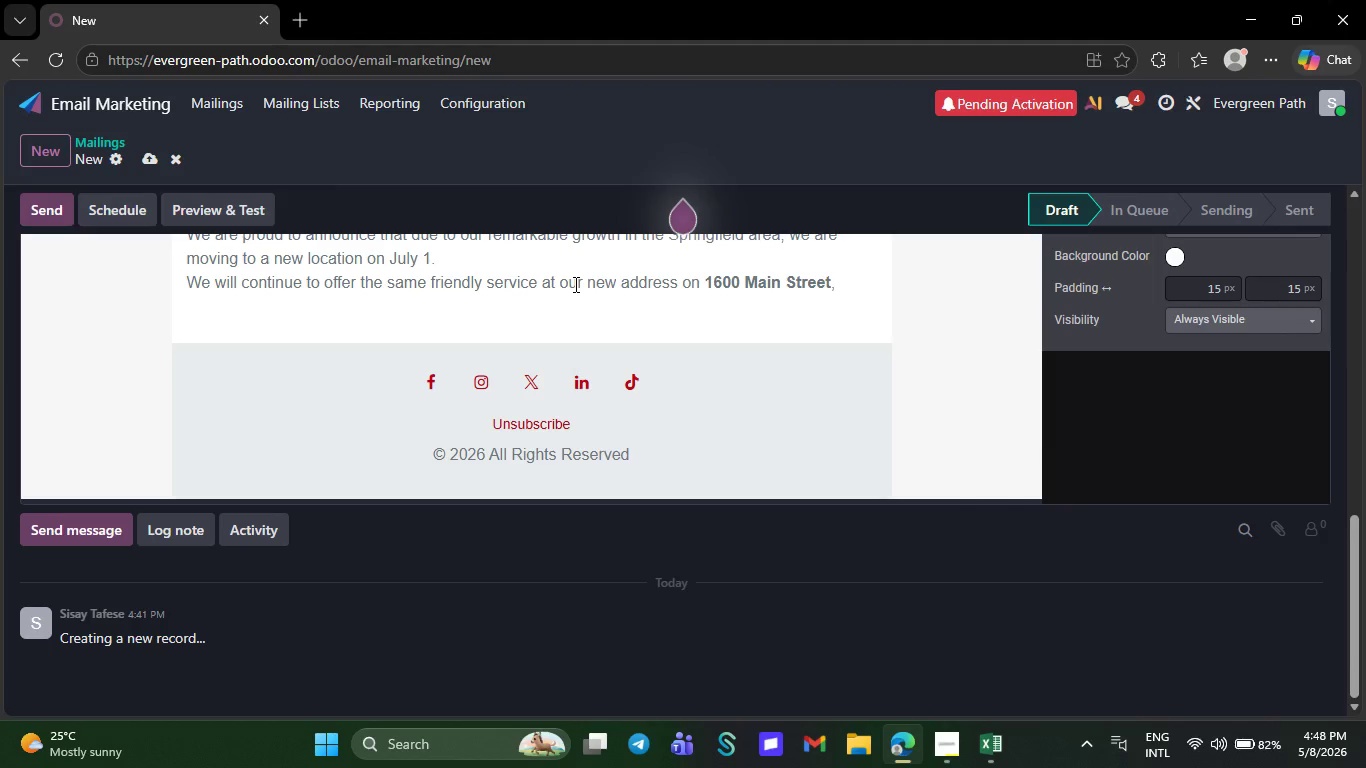 
key(Backspace)
 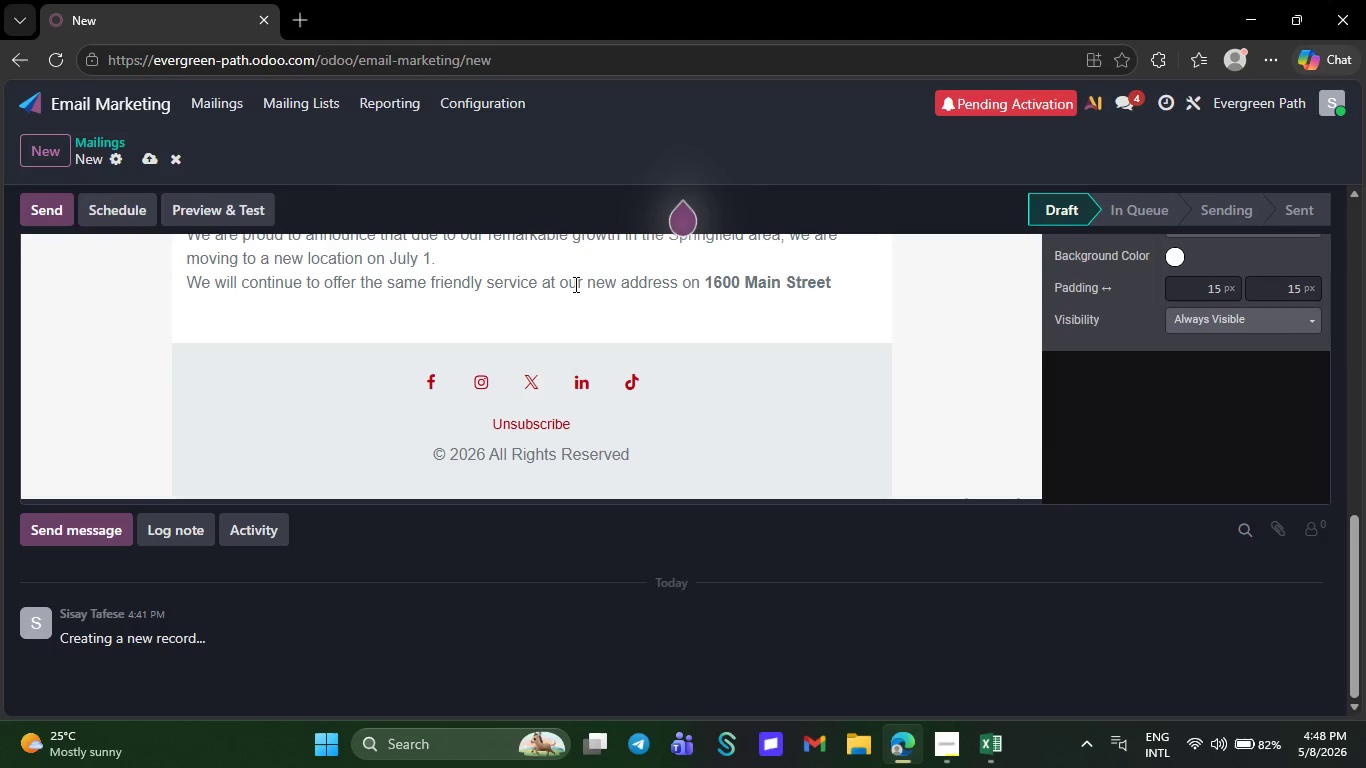 
key(Backspace)
 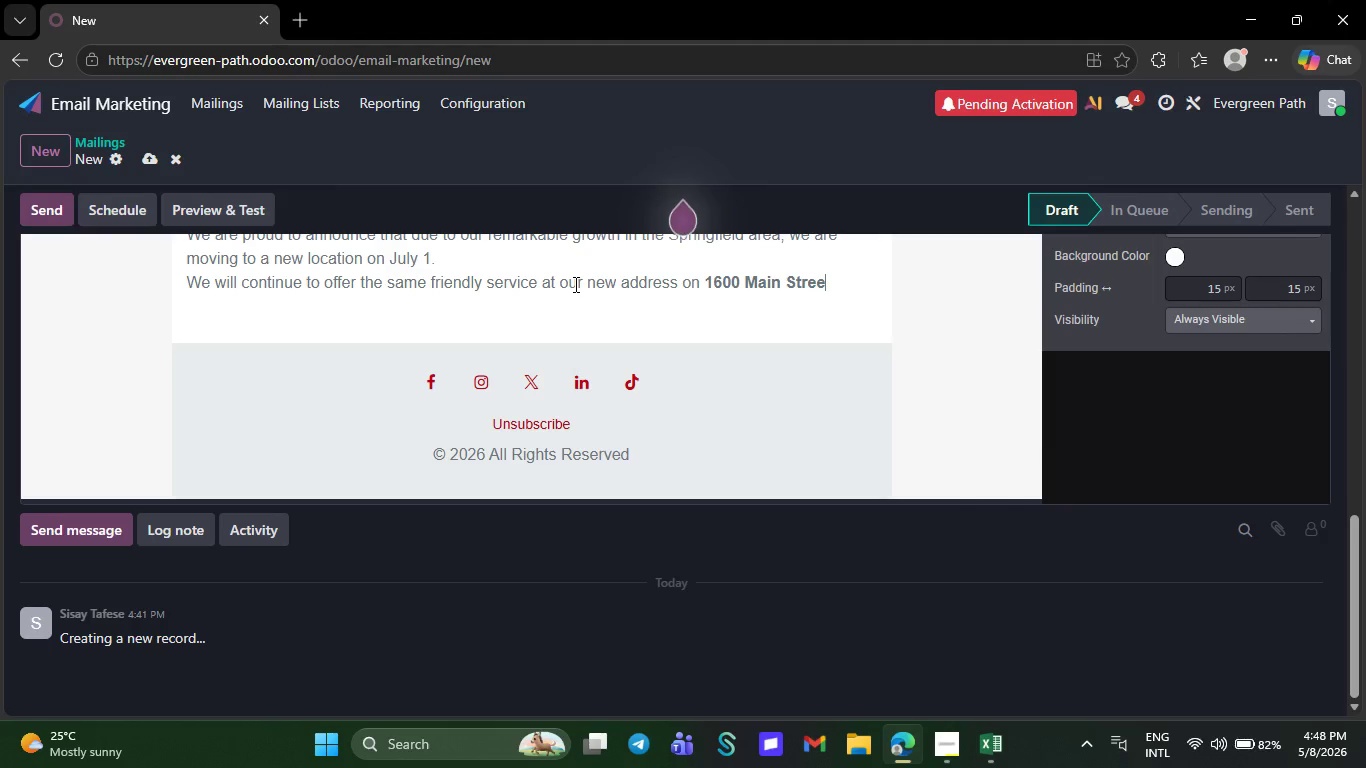 
key(Backspace)
 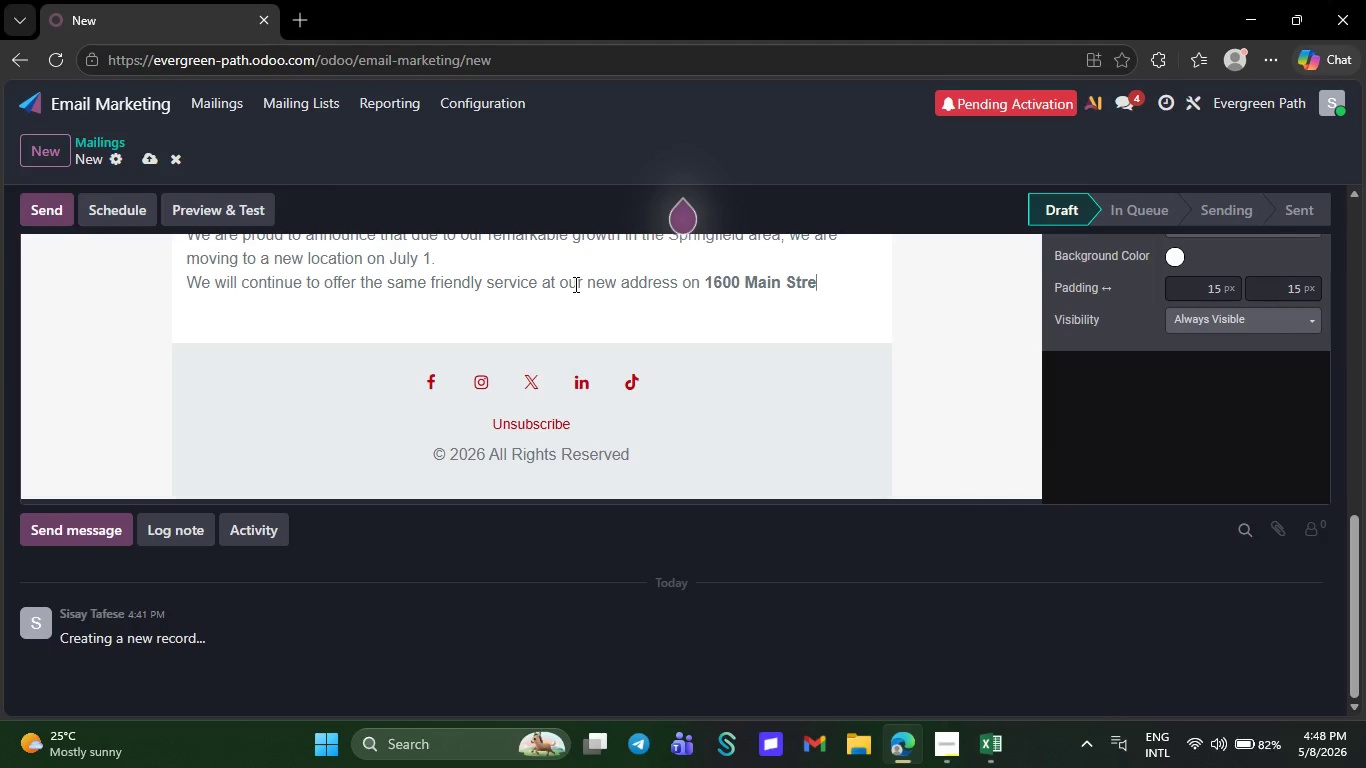 
key(Backspace)
 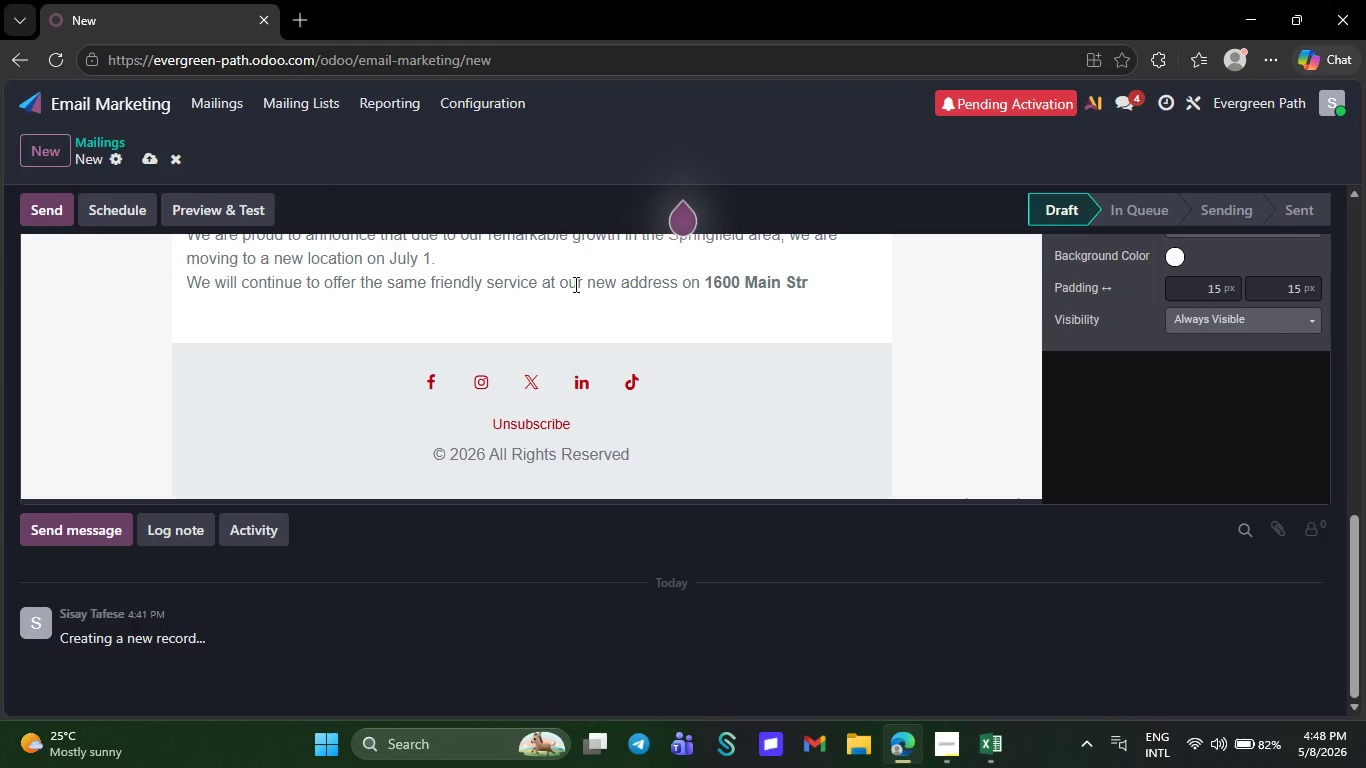 
key(Backspace)
 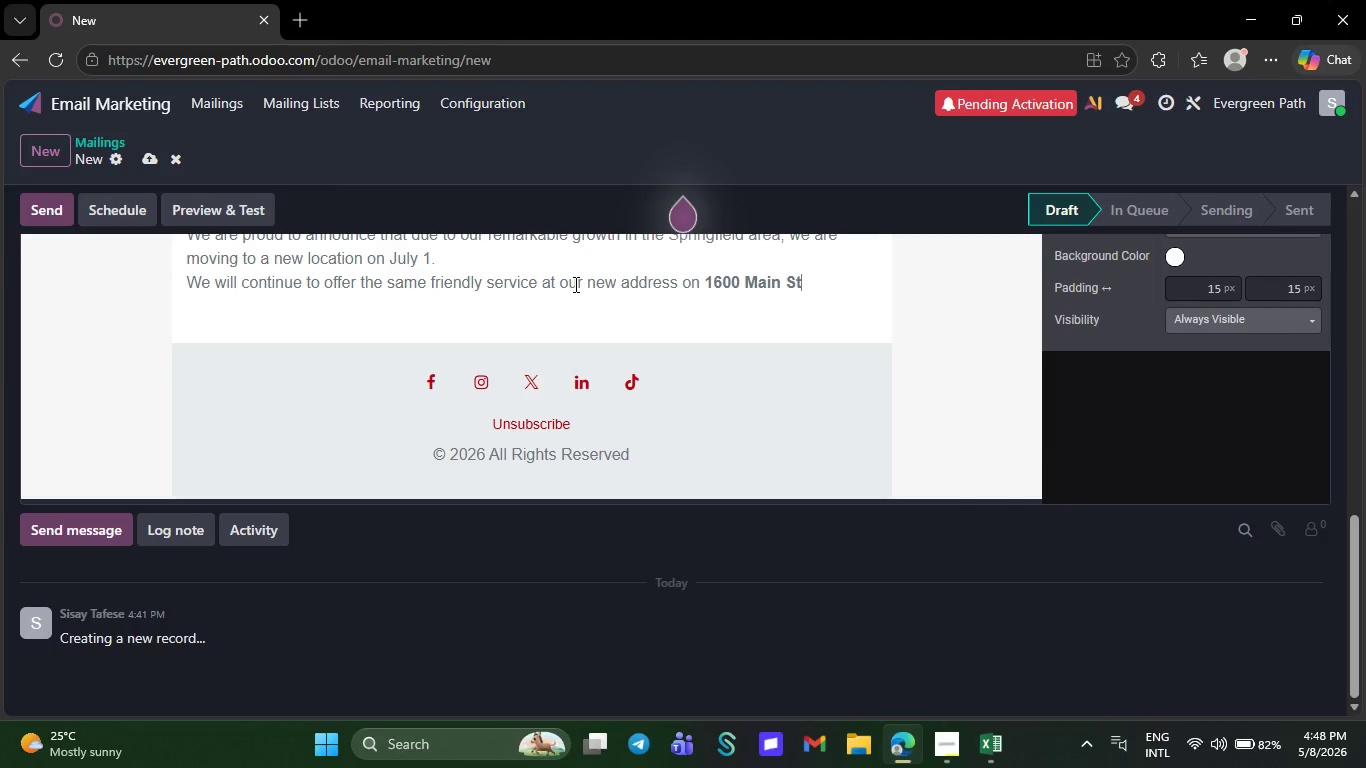 
key(Backspace)
 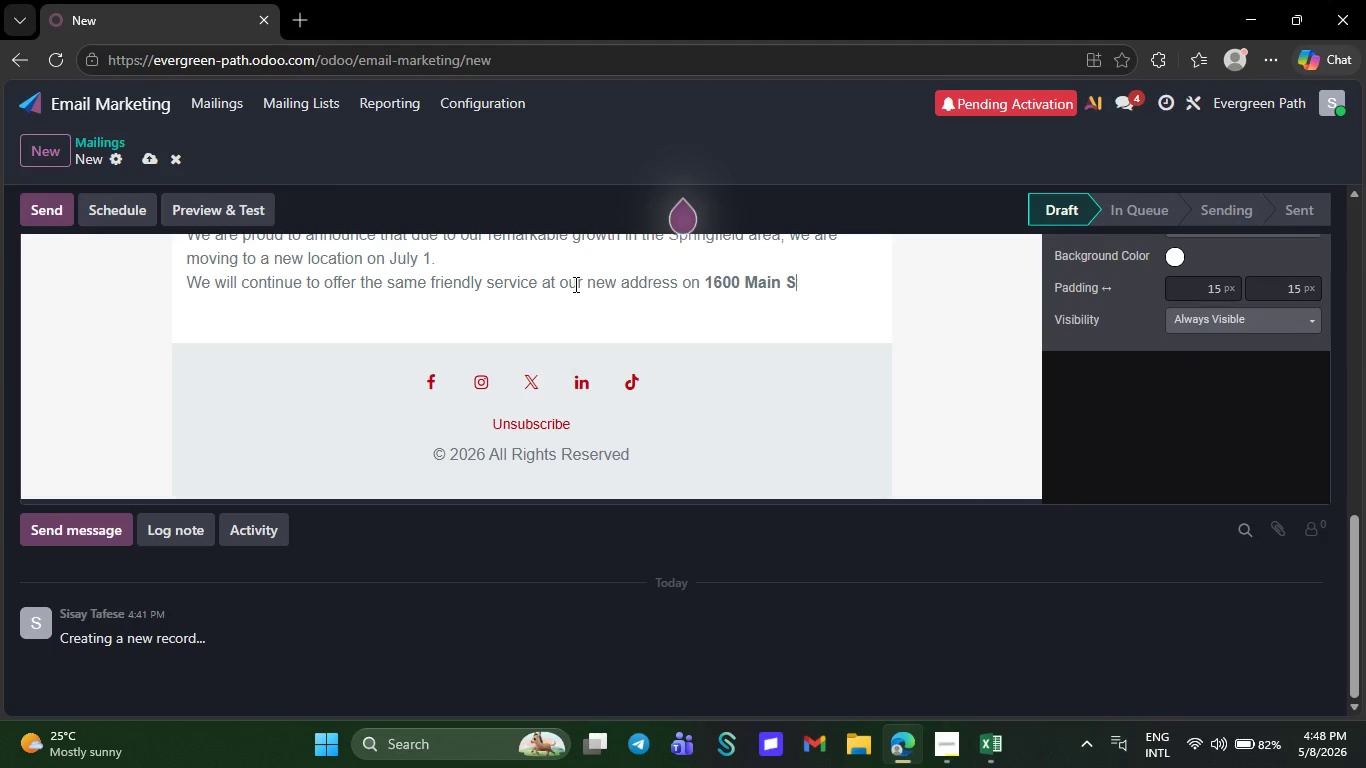 
hold_key(key=Backspace, duration=1.36)
 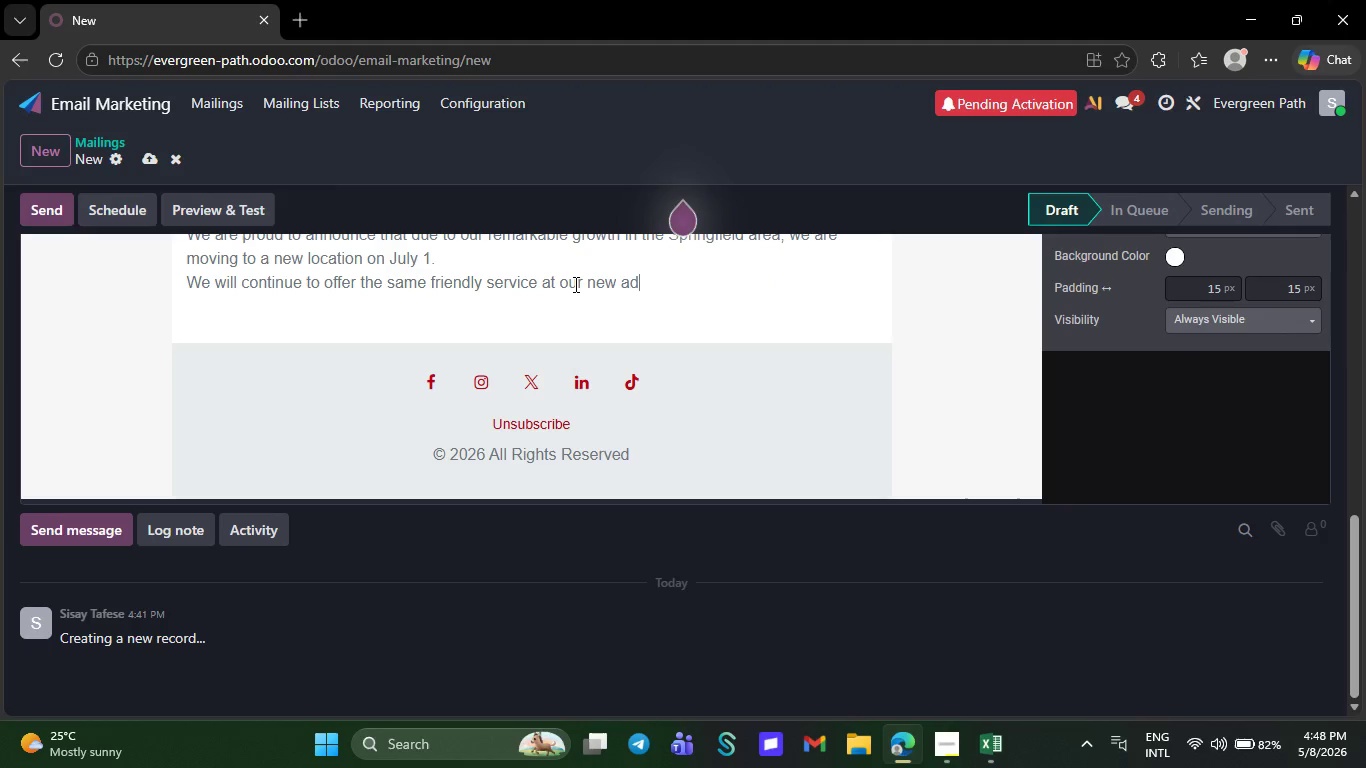 
hold_key(key=Backspace, duration=1.52)
 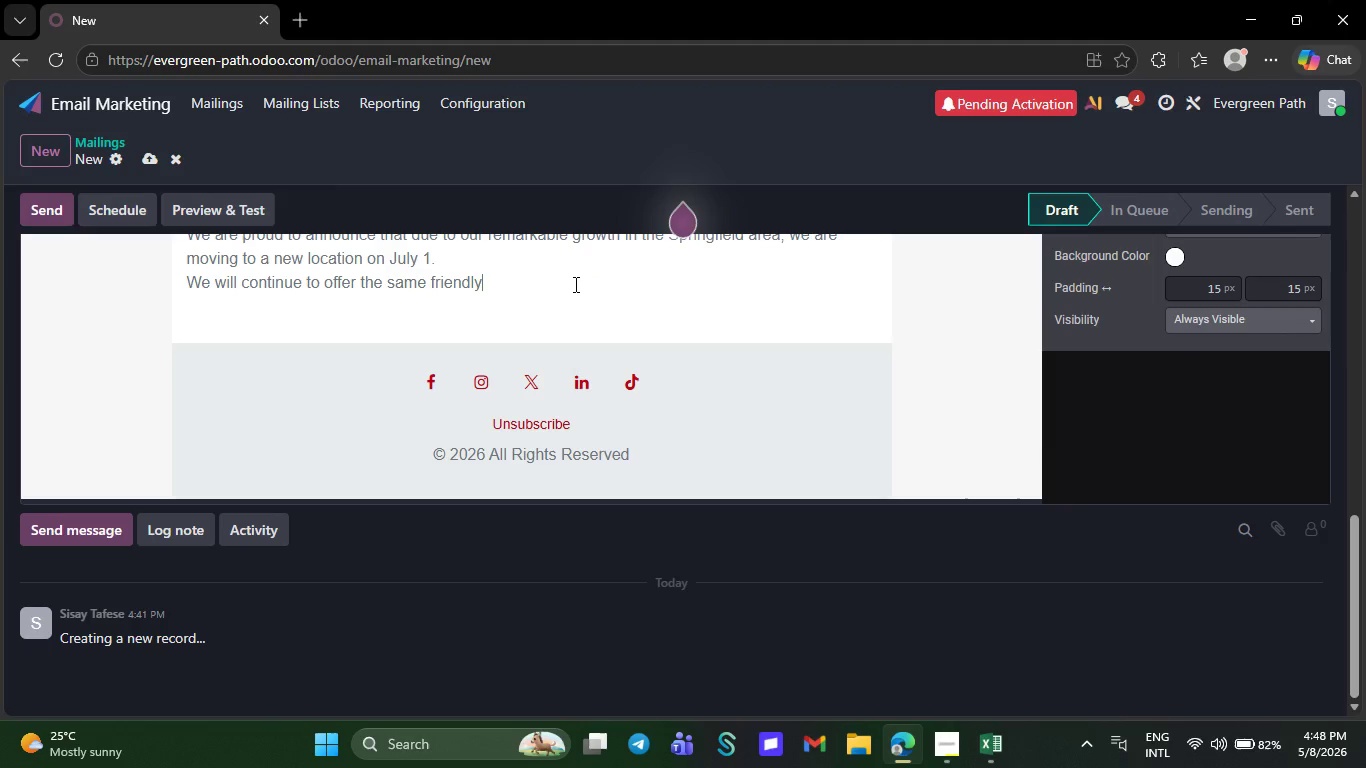 
hold_key(key=Backspace, duration=1.52)
 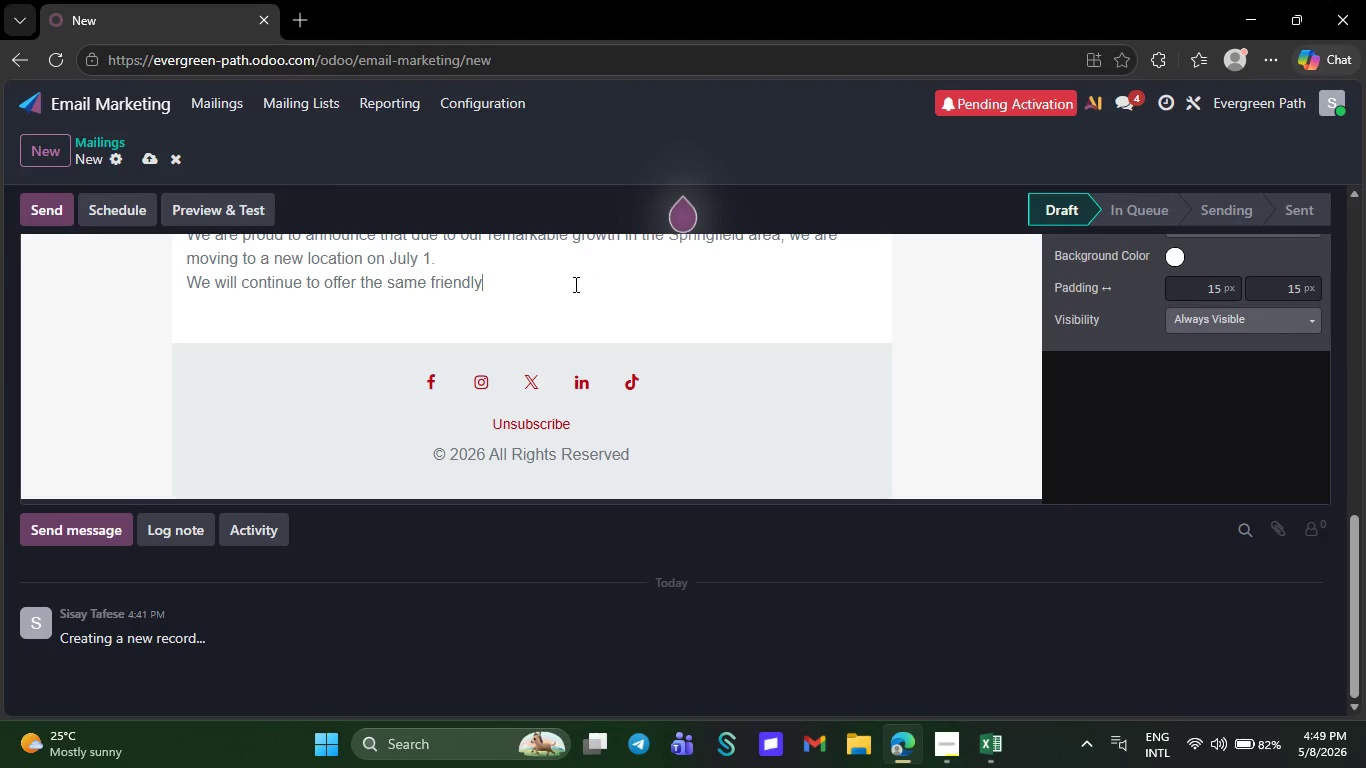 
hold_key(key=Backspace, duration=0.91)
 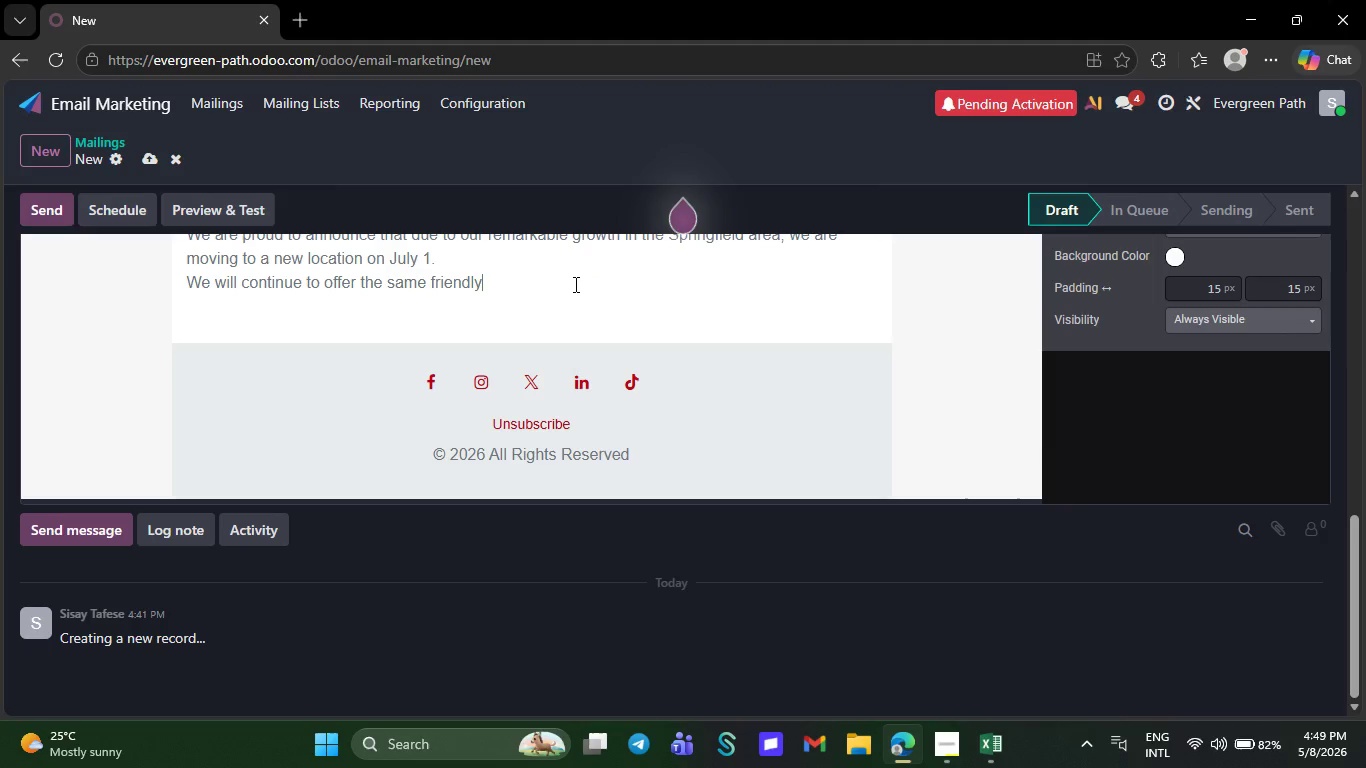 
key(Backspace)
 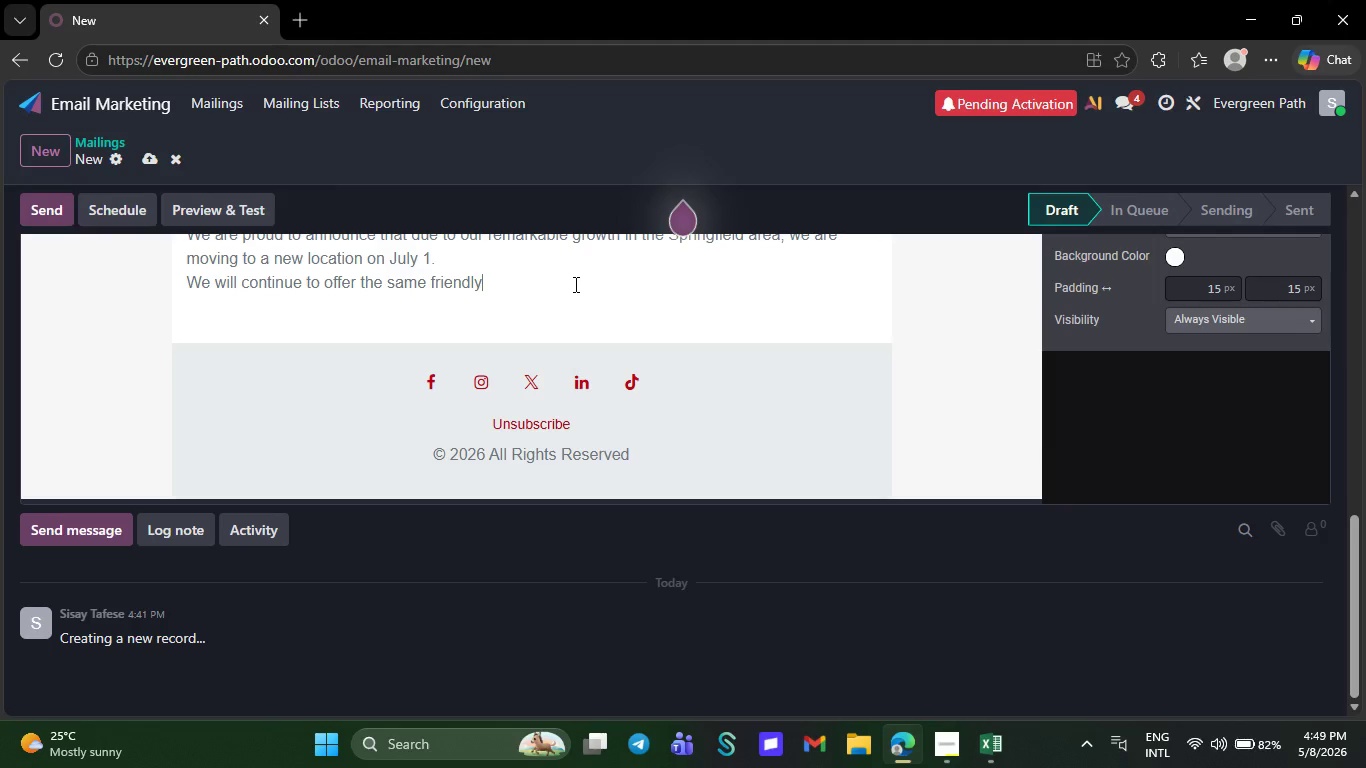 
key(Backspace)
 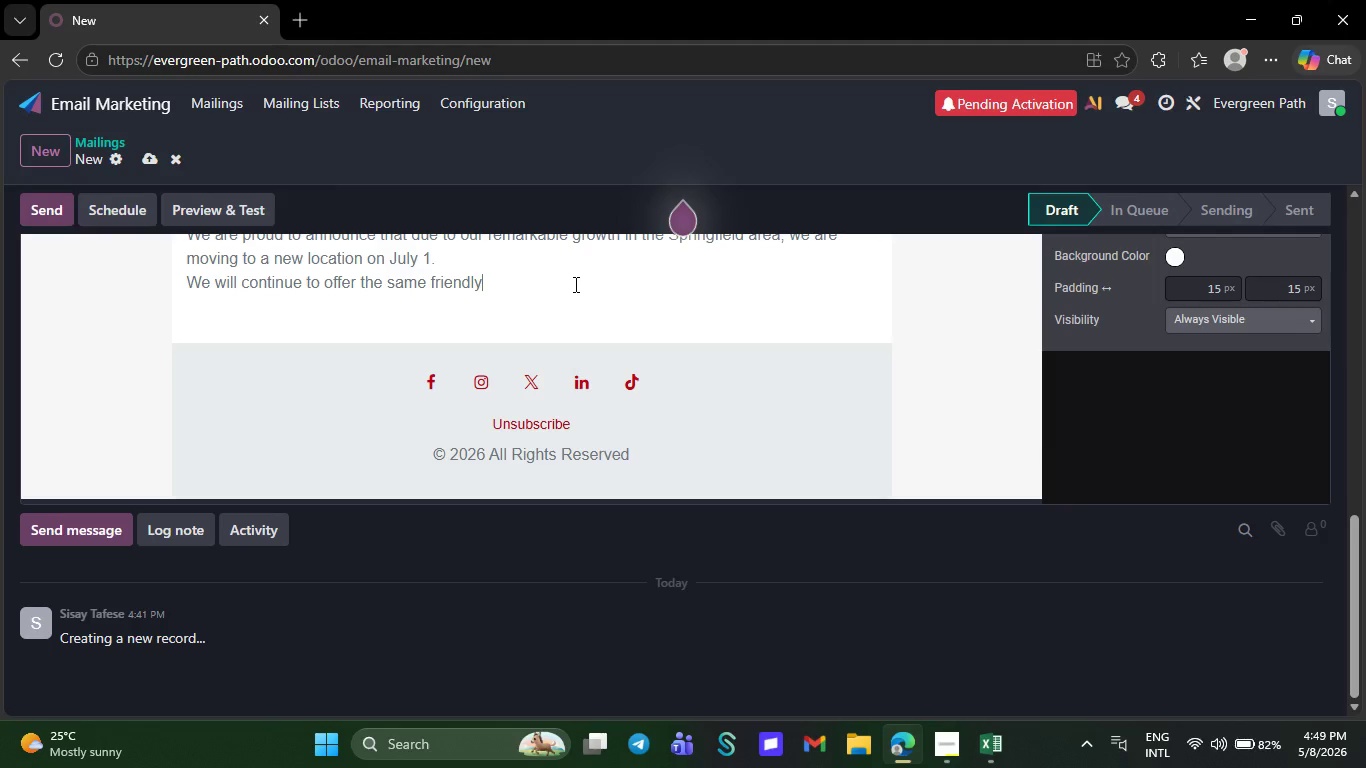 
key(Backspace)
 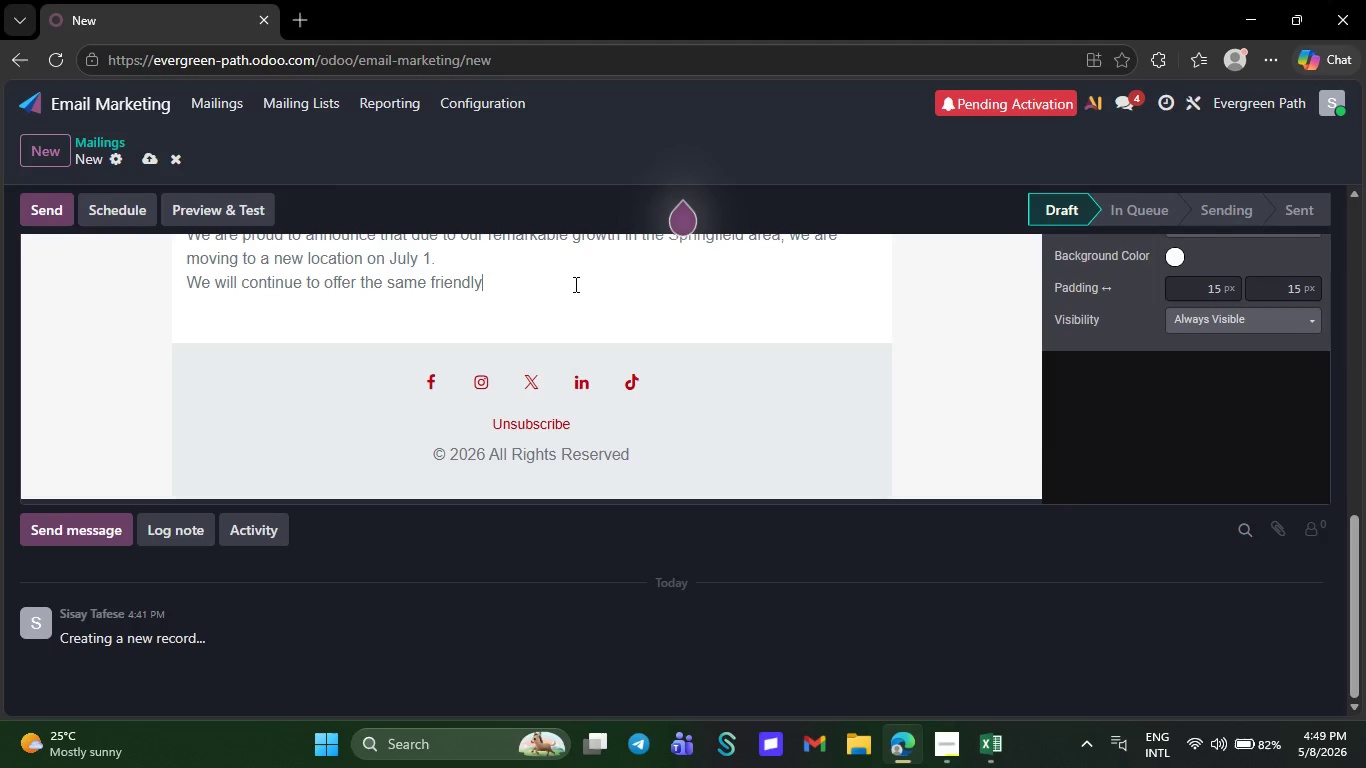 
key(Backspace)
 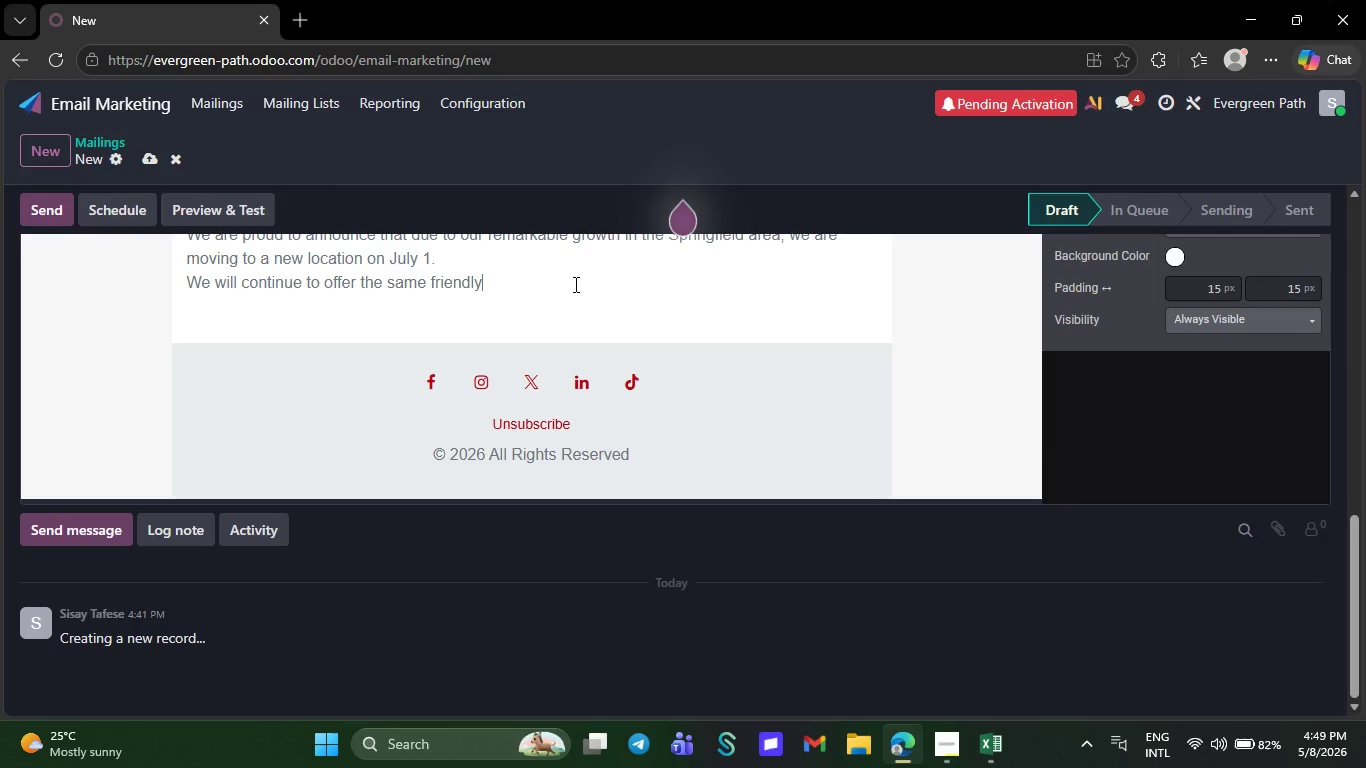 
key(Backspace)
 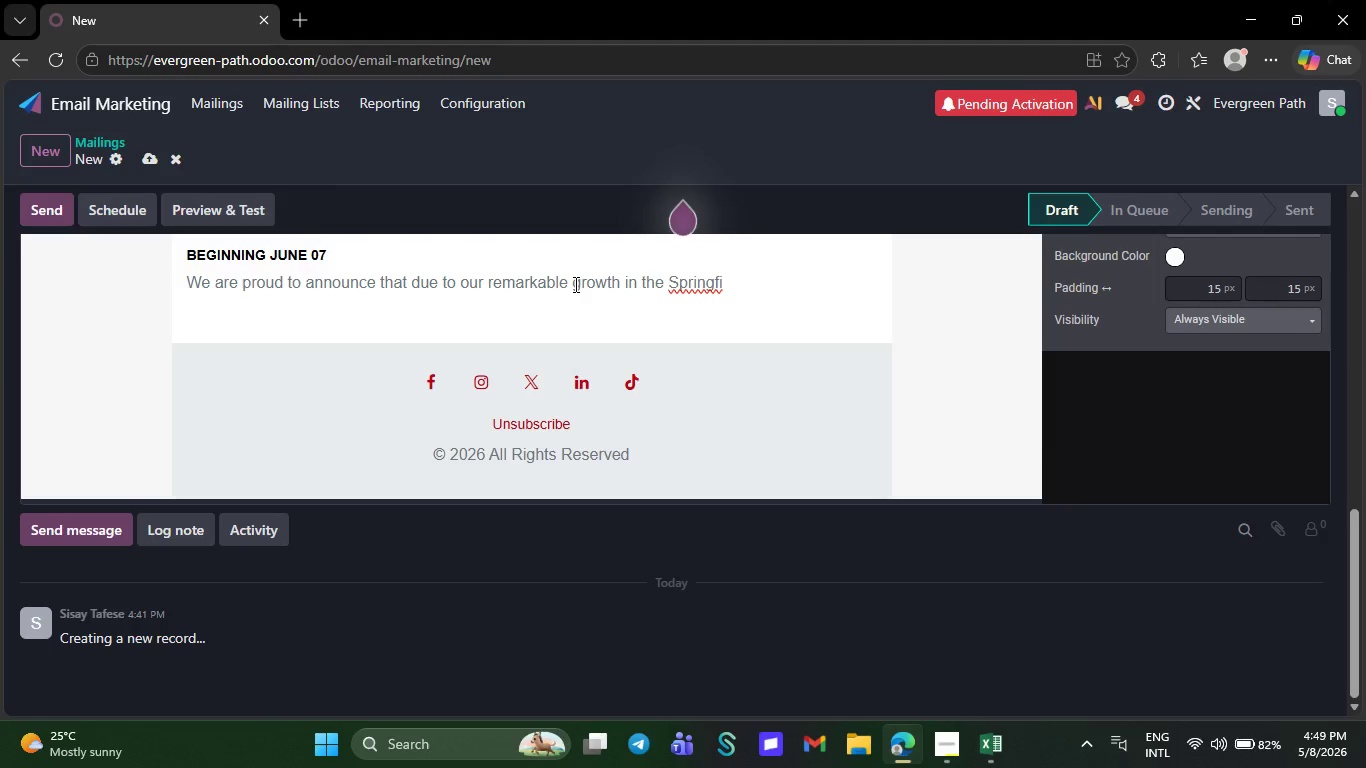 
key(Backspace)
 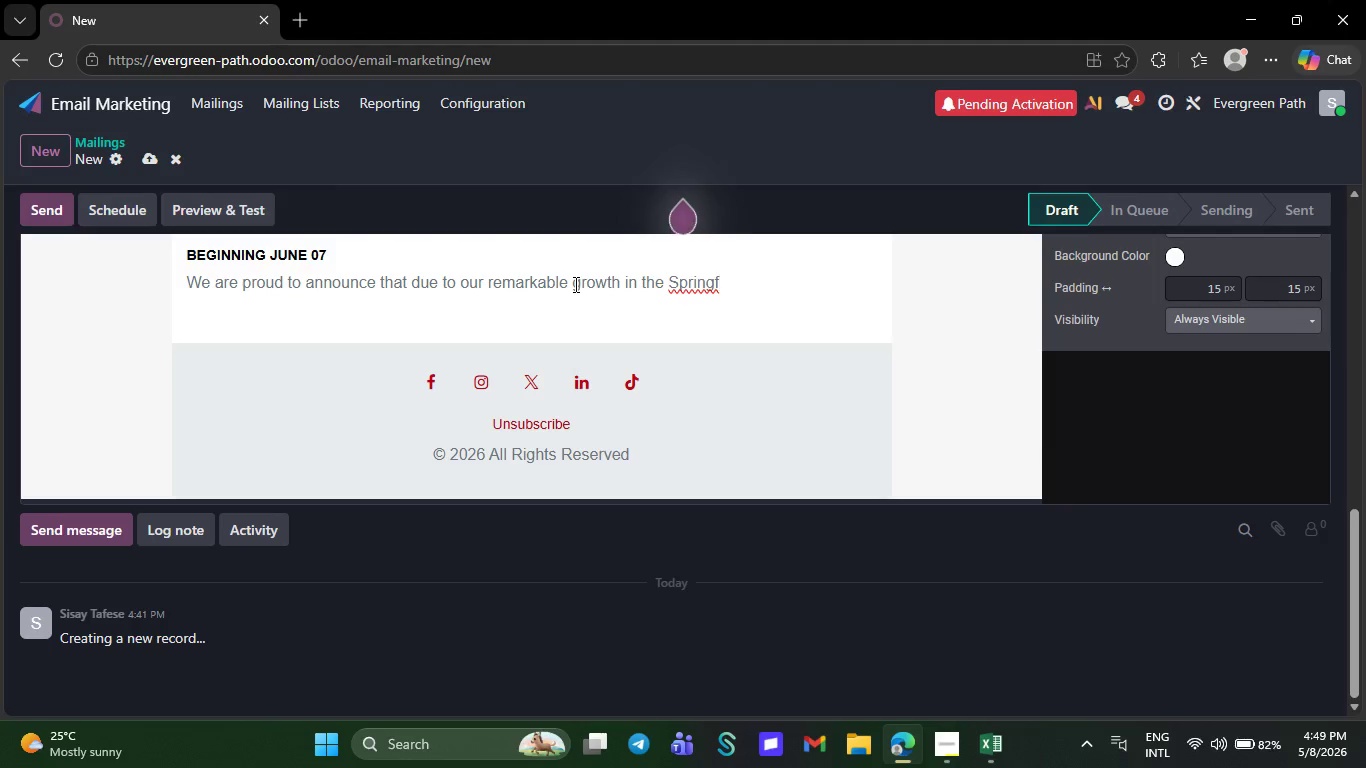 
key(Backspace)
 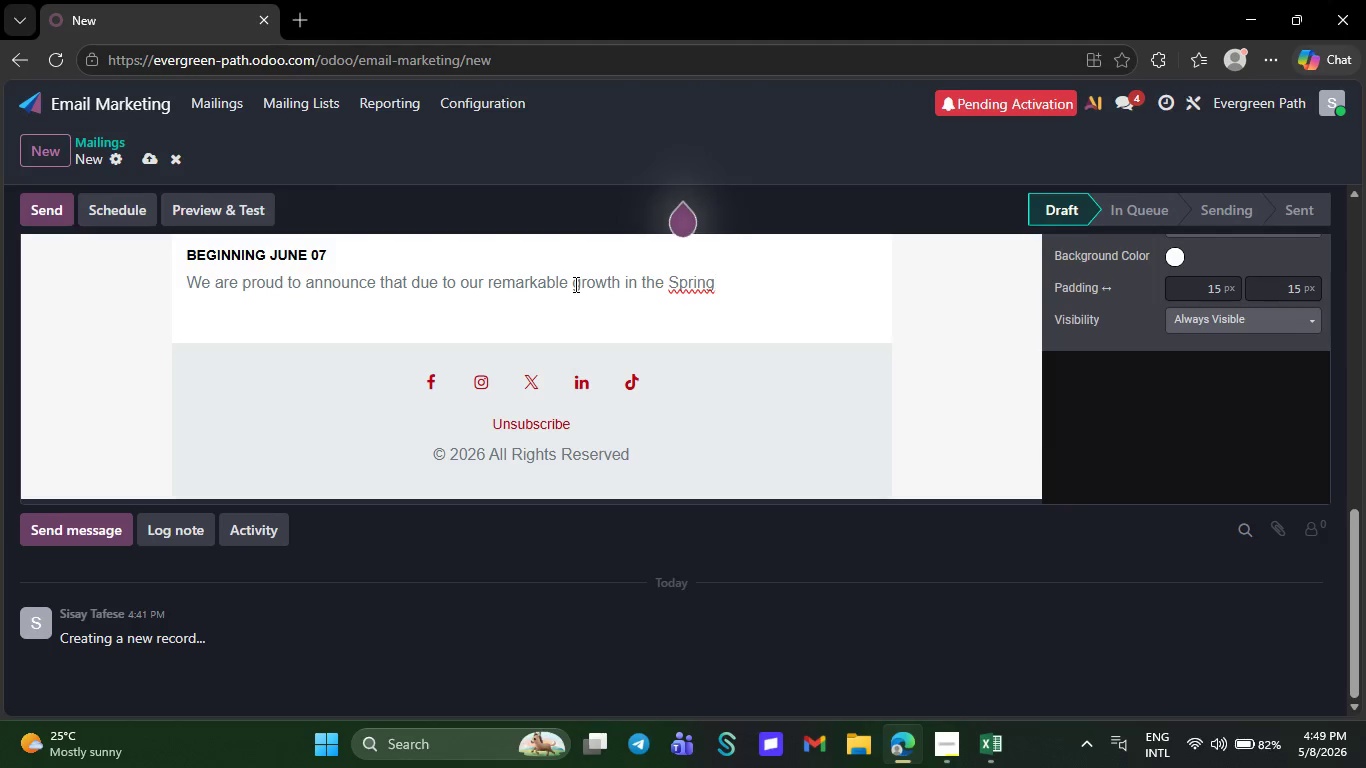 
key(Backspace)
 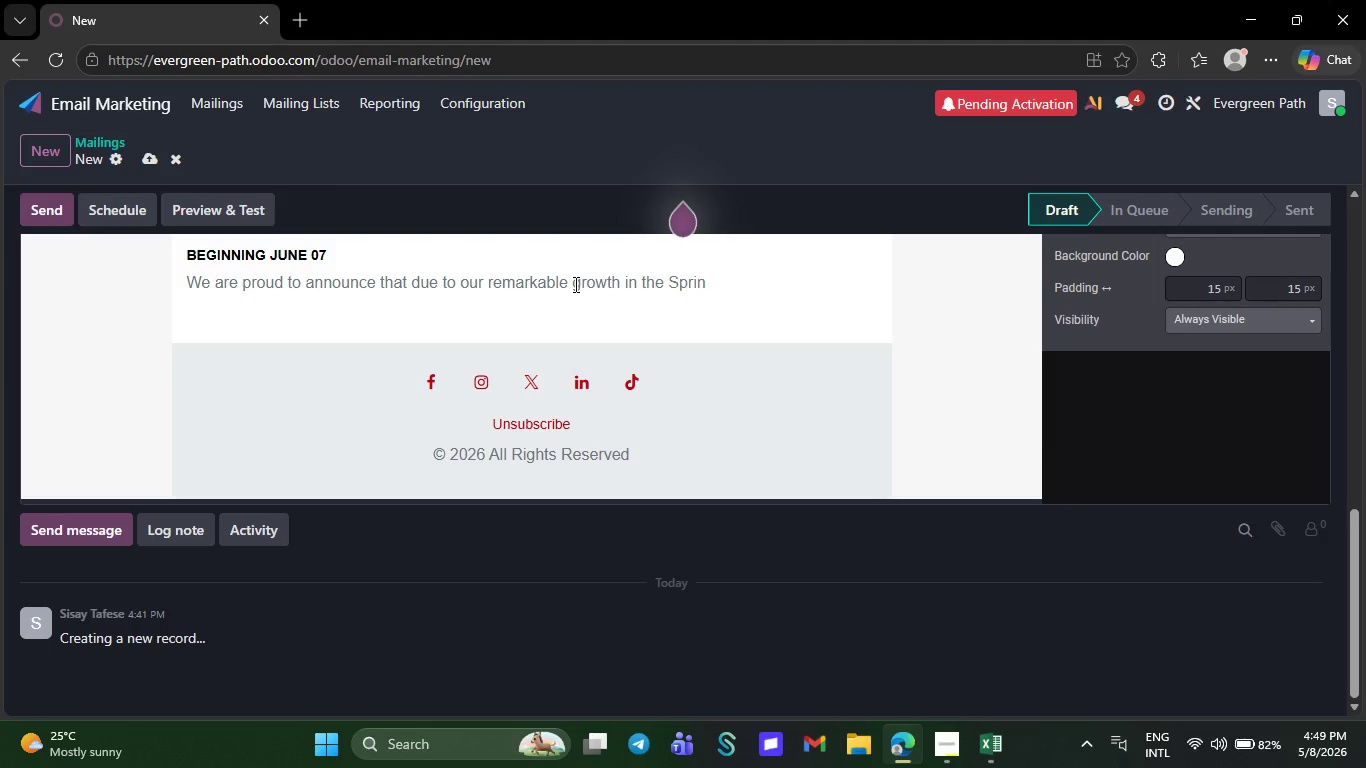 
key(Backspace)
 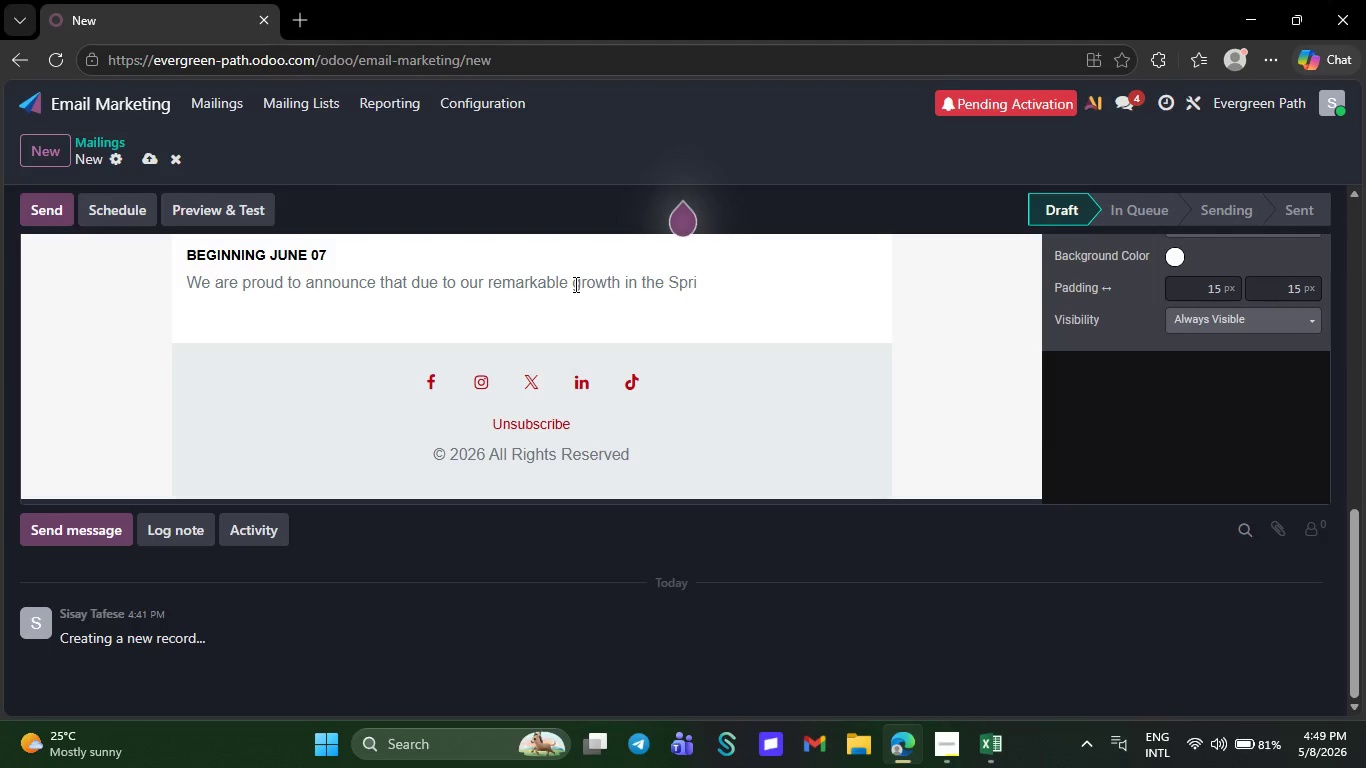 
key(Backspace)
 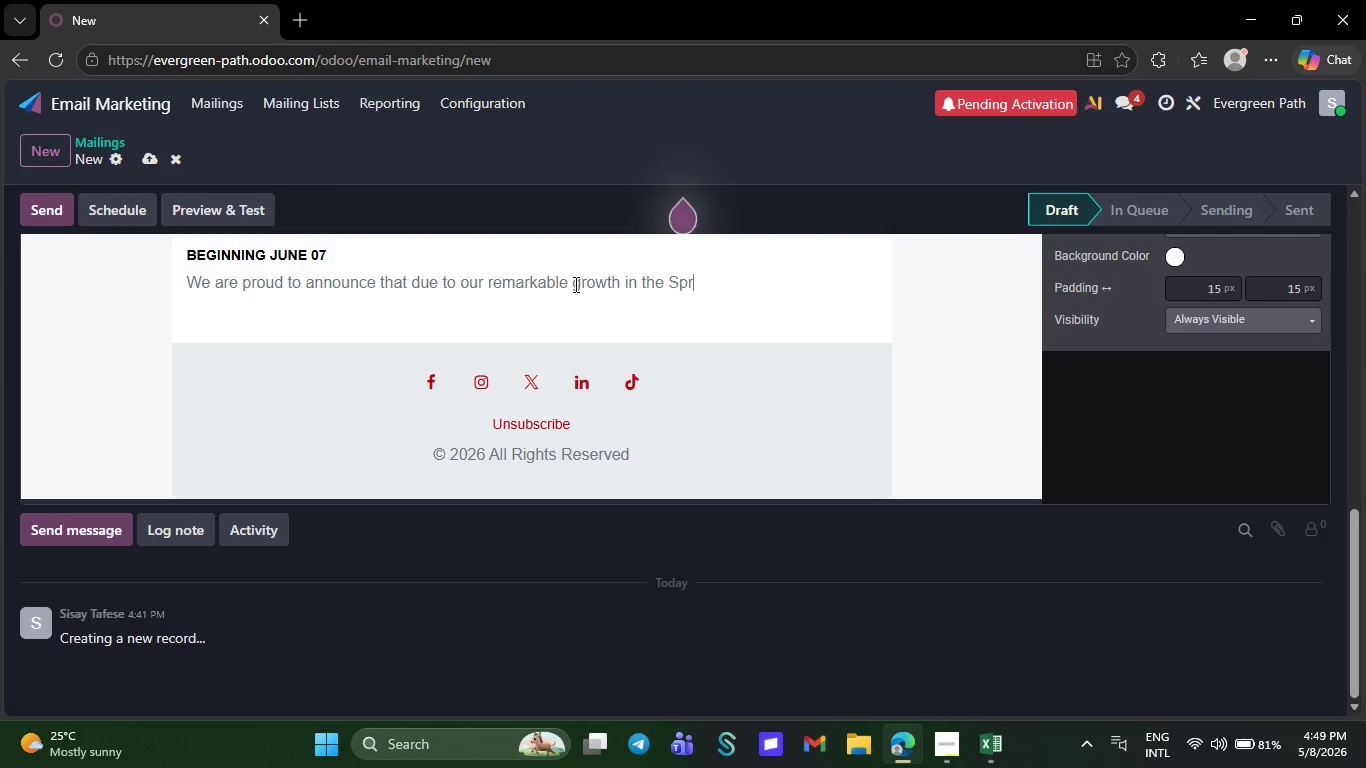 
key(Backspace)
 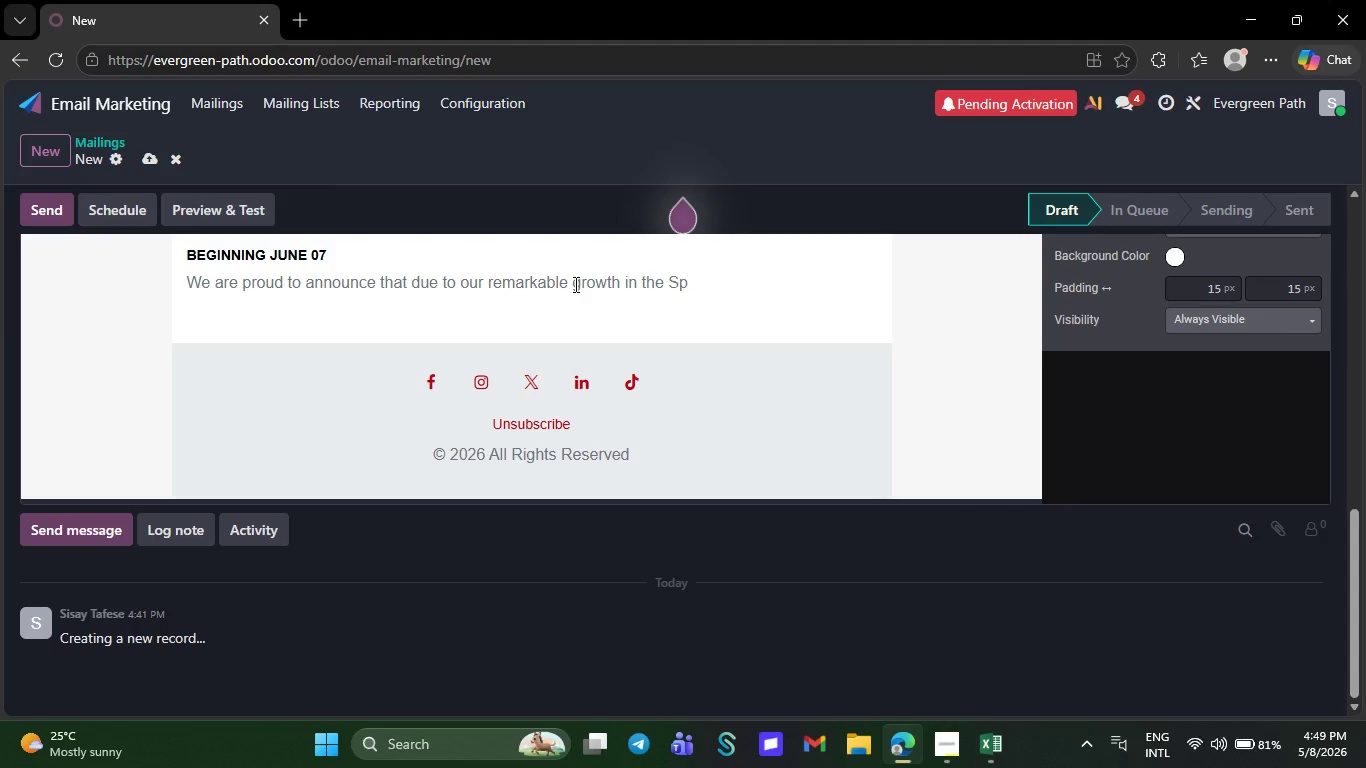 
hold_key(key=Backspace, duration=1.33)
 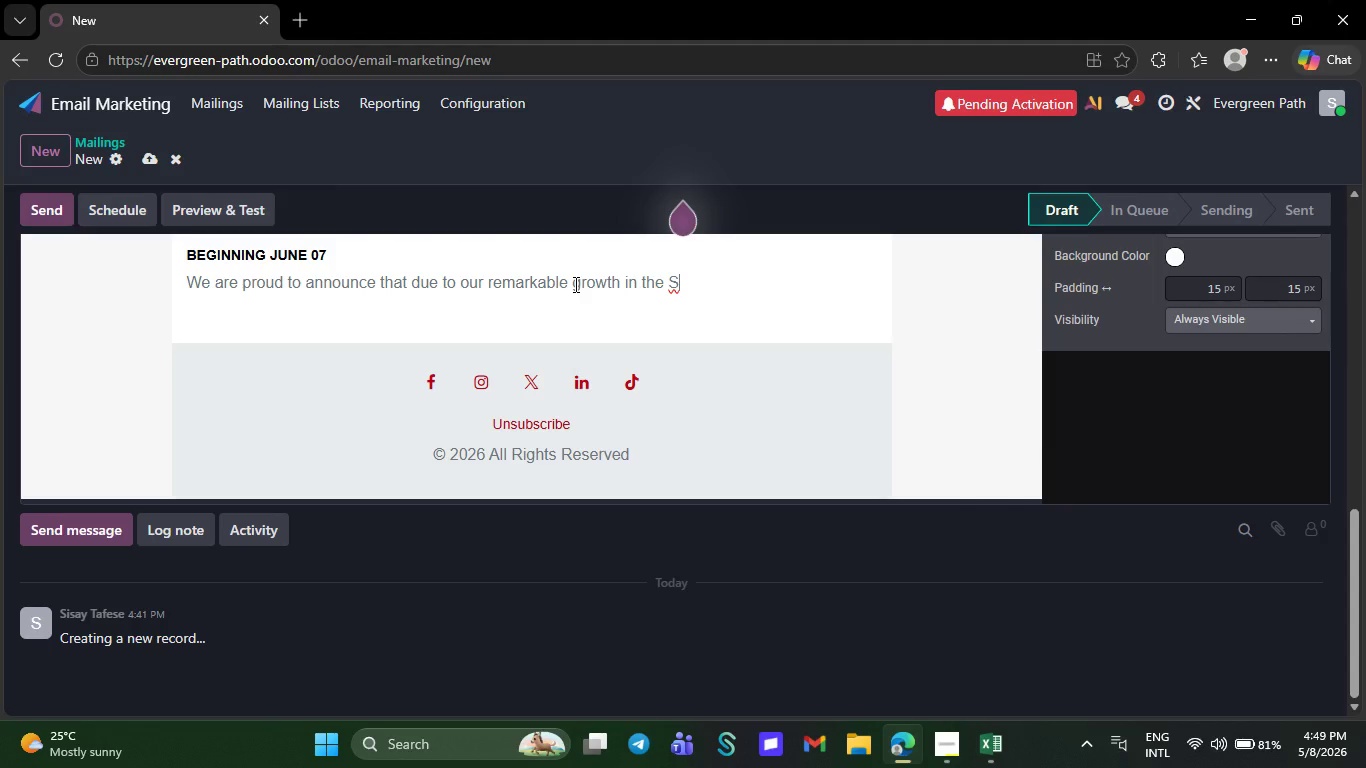 
key(Backspace)
 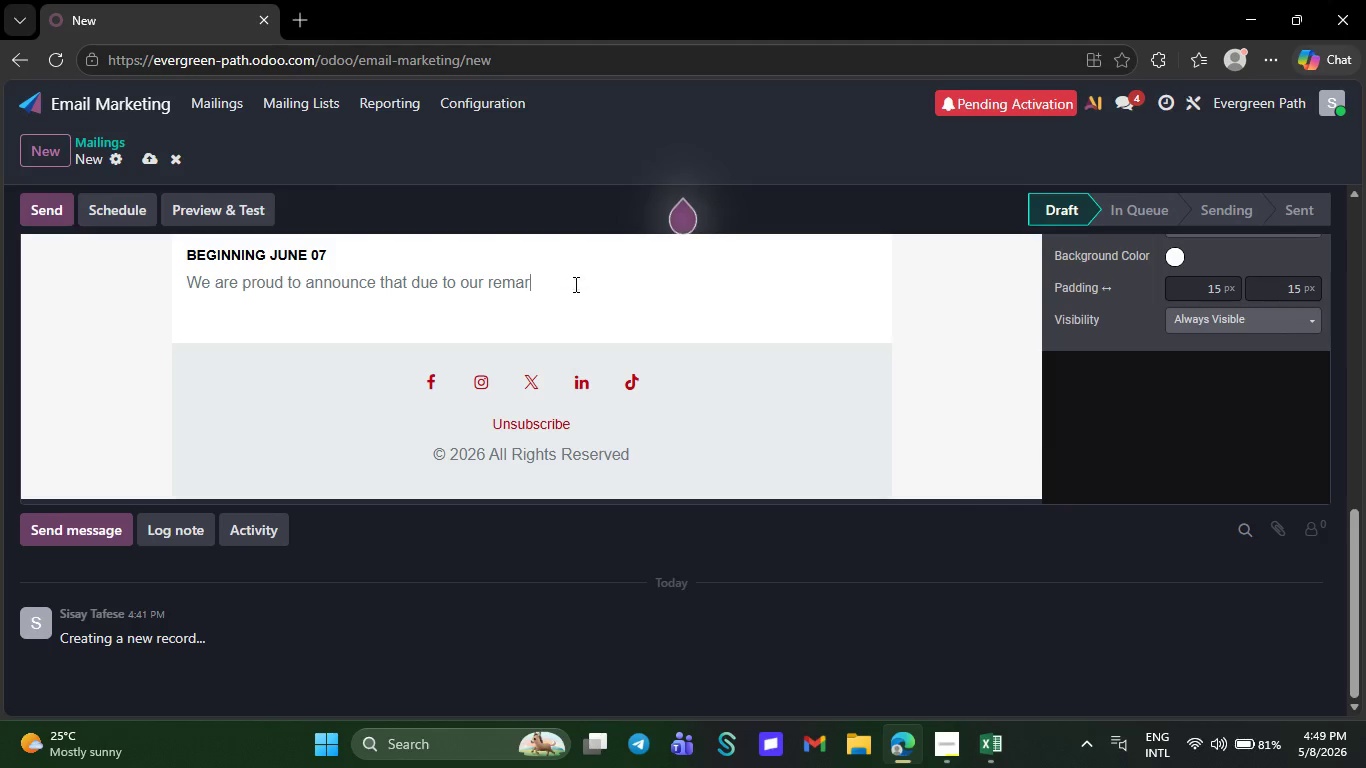 
key(Backspace)
 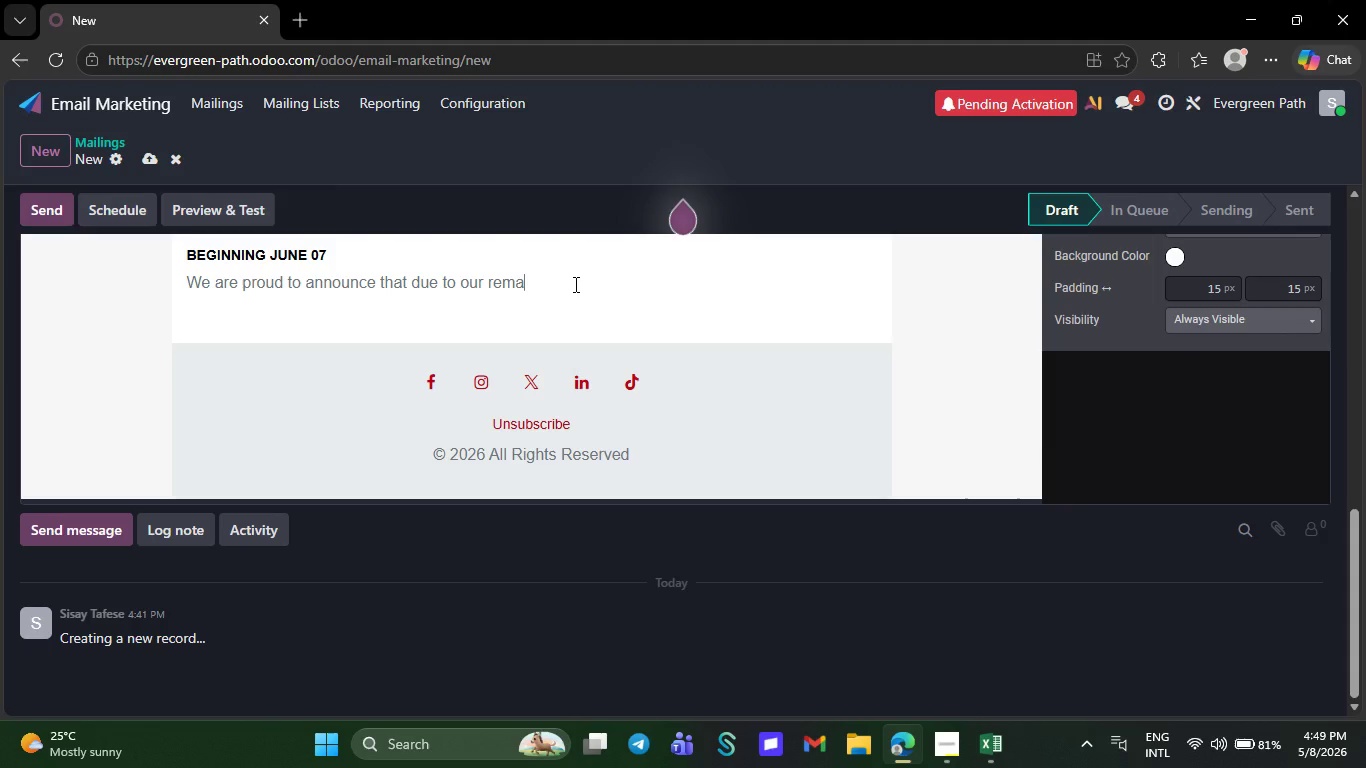 
key(Backspace)
 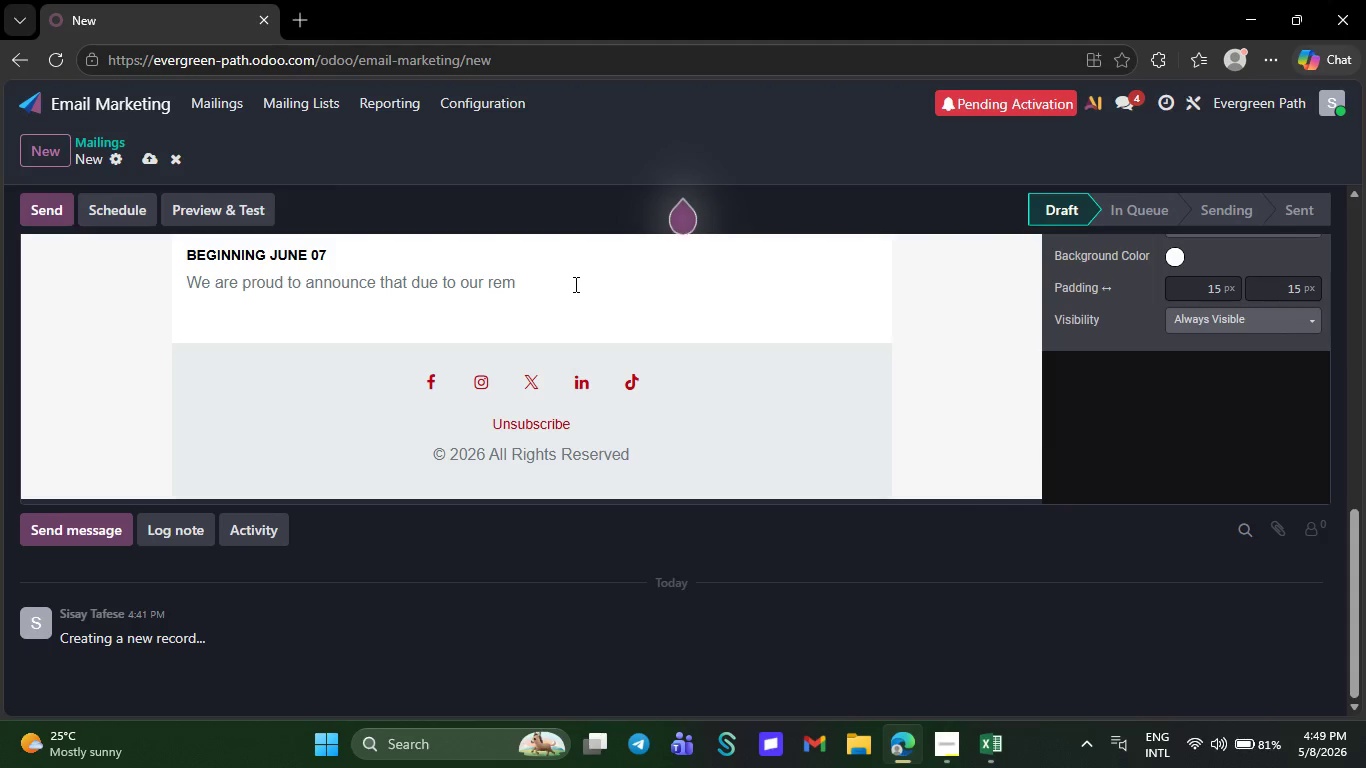 
key(Backspace)
 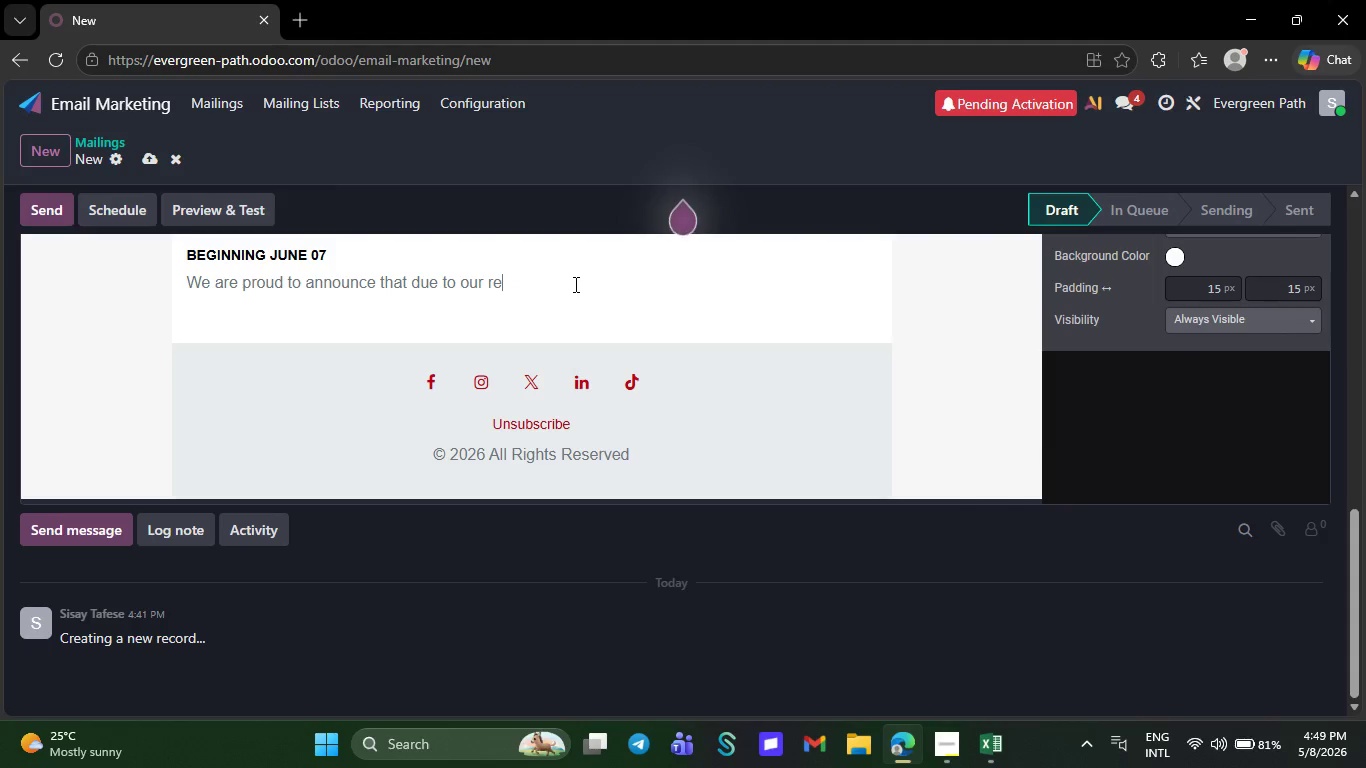 
key(Backspace)
 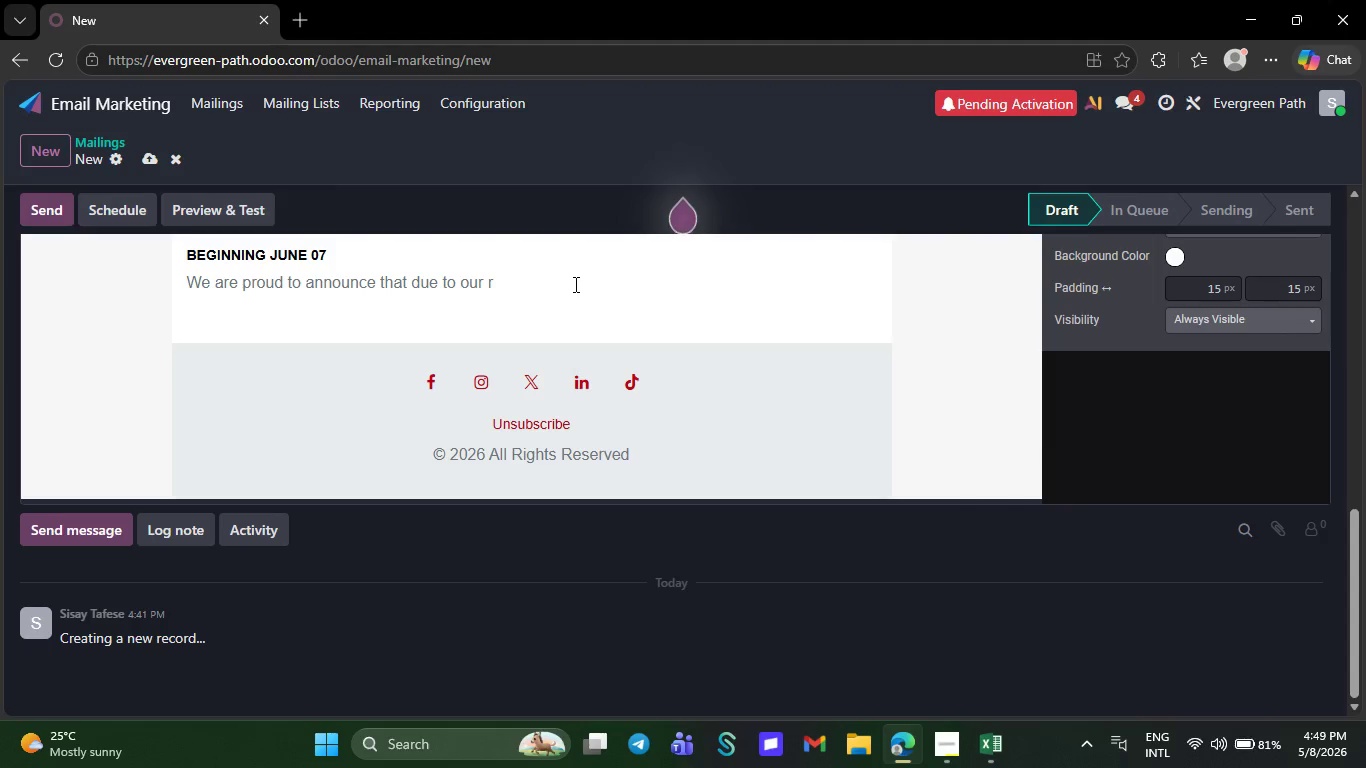 
key(Backspace)
 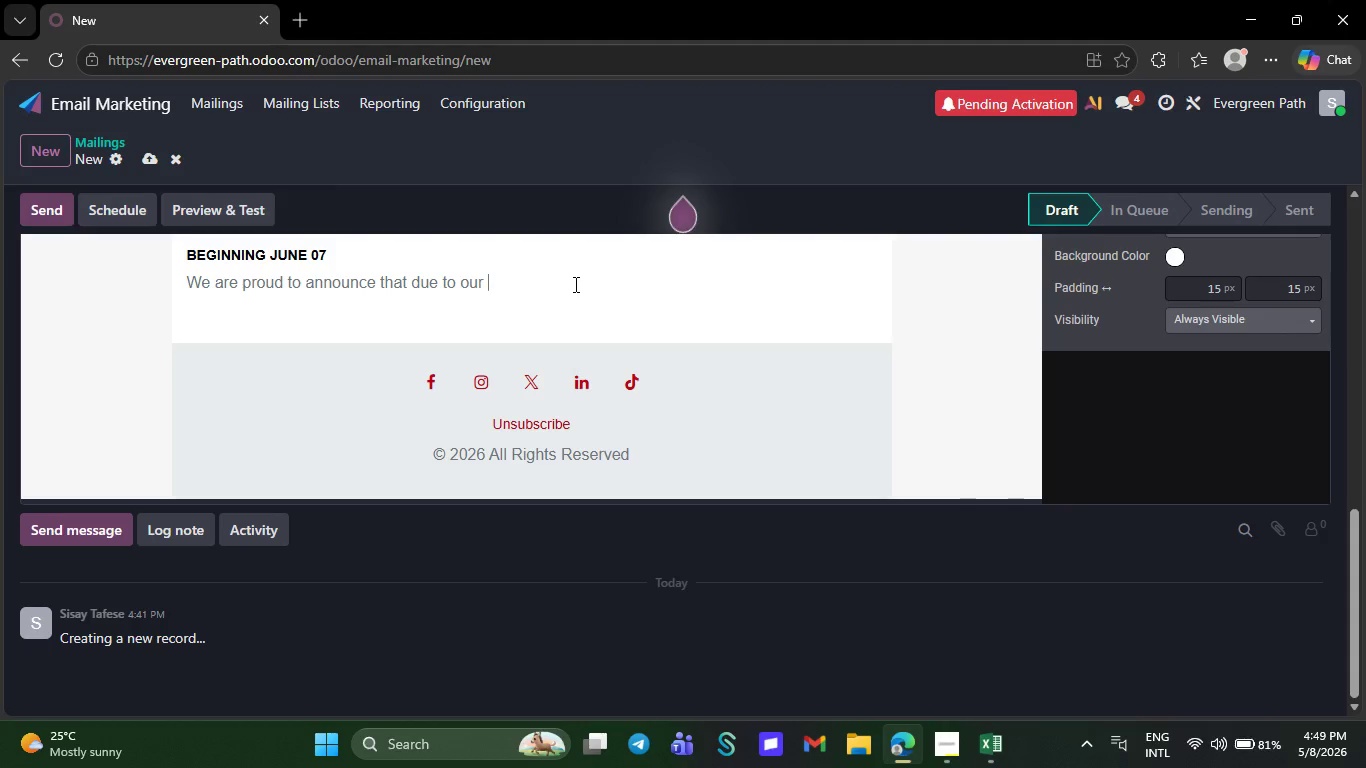 
key(Backspace)
 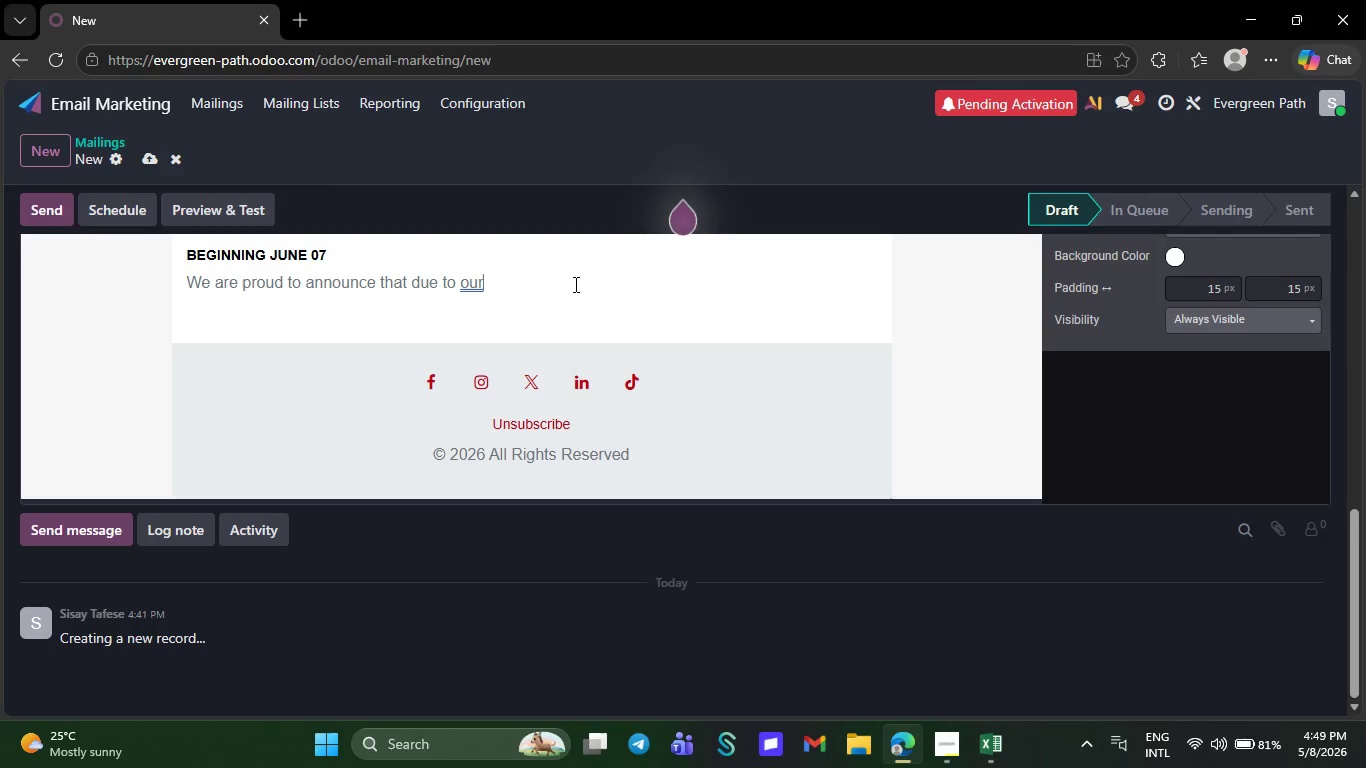 
key(Backspace)
 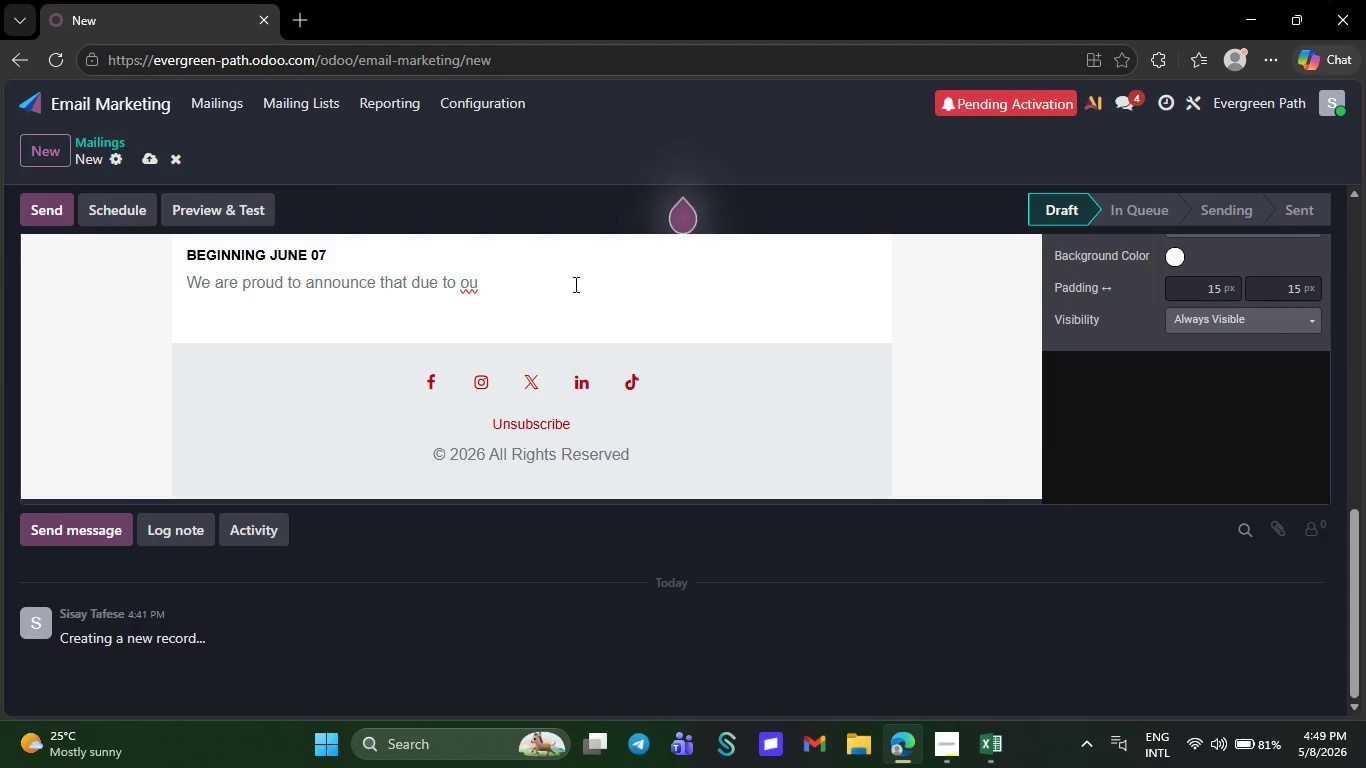 
key(Backspace)
 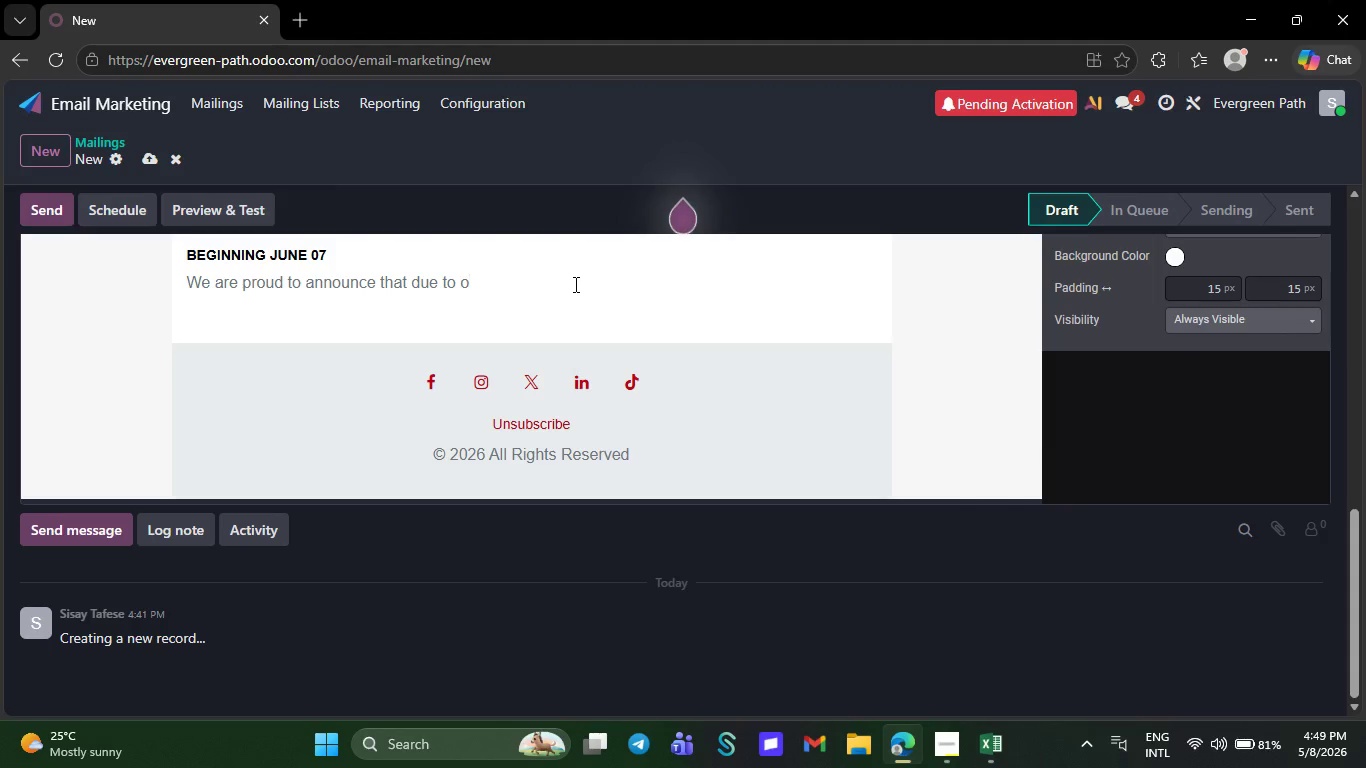 
key(Backspace)
 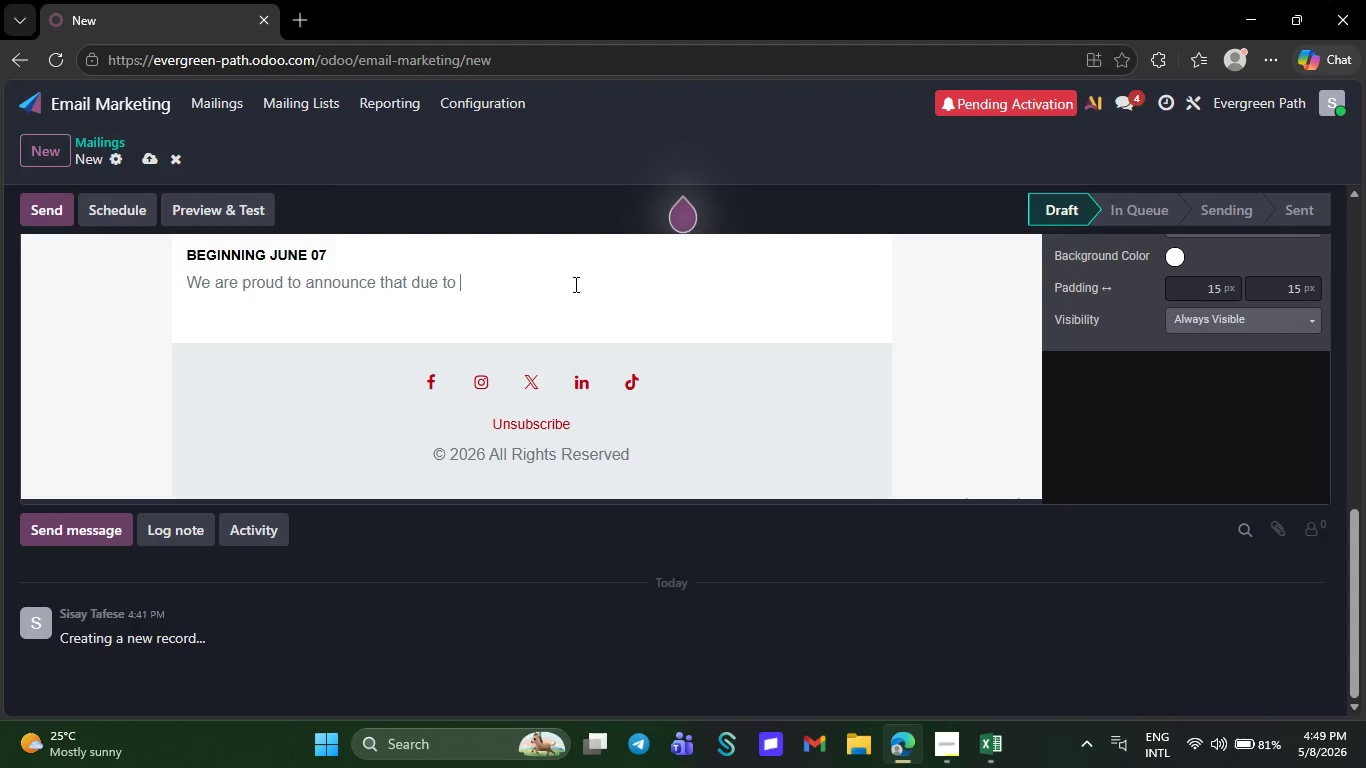 
wait(5.09)
 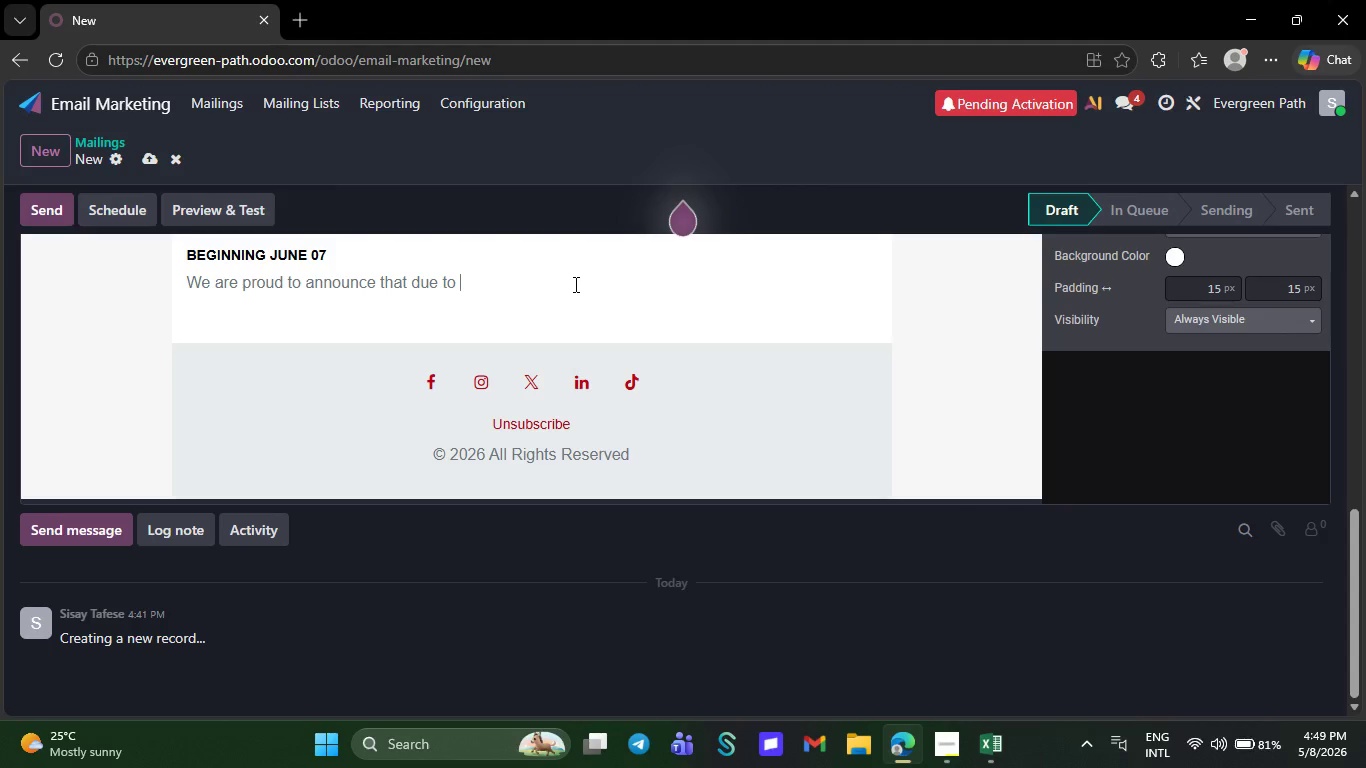 
key(Backspace)
 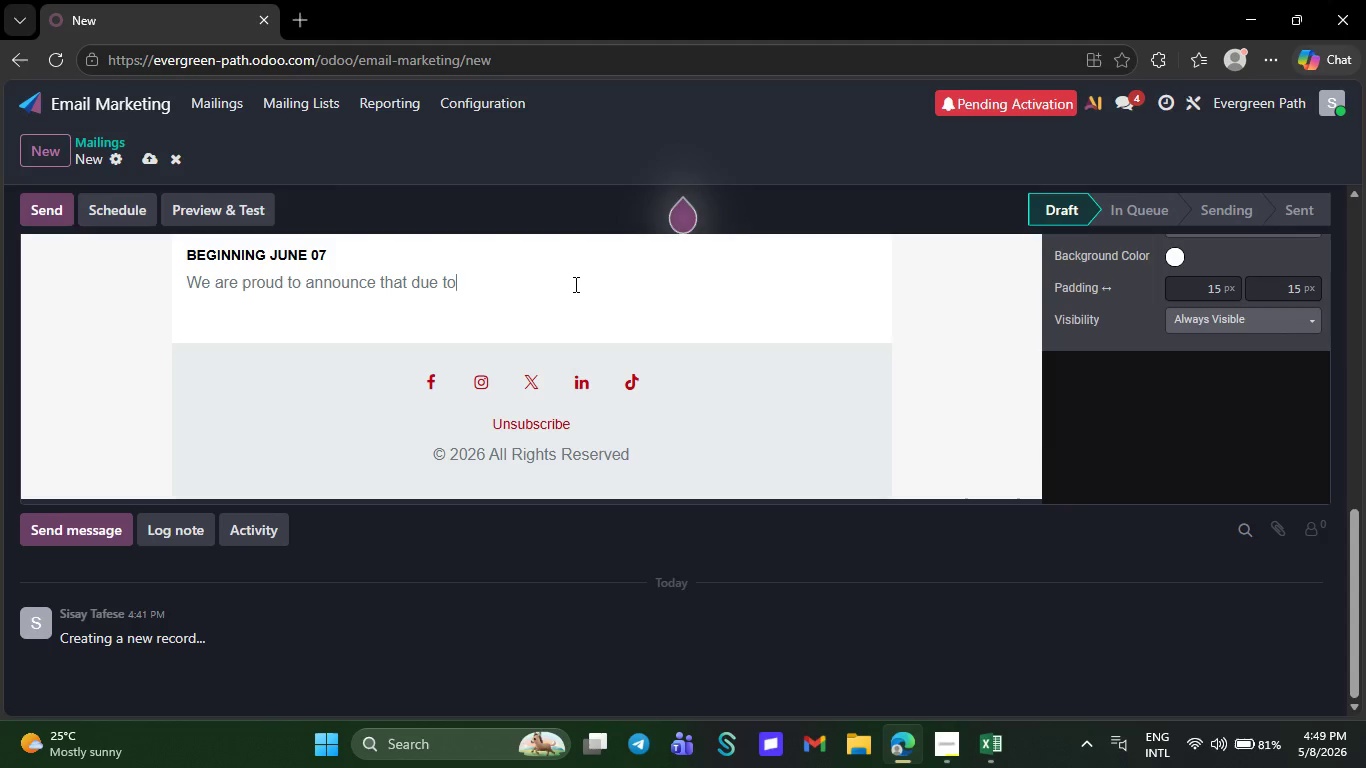 
key(Backspace)
 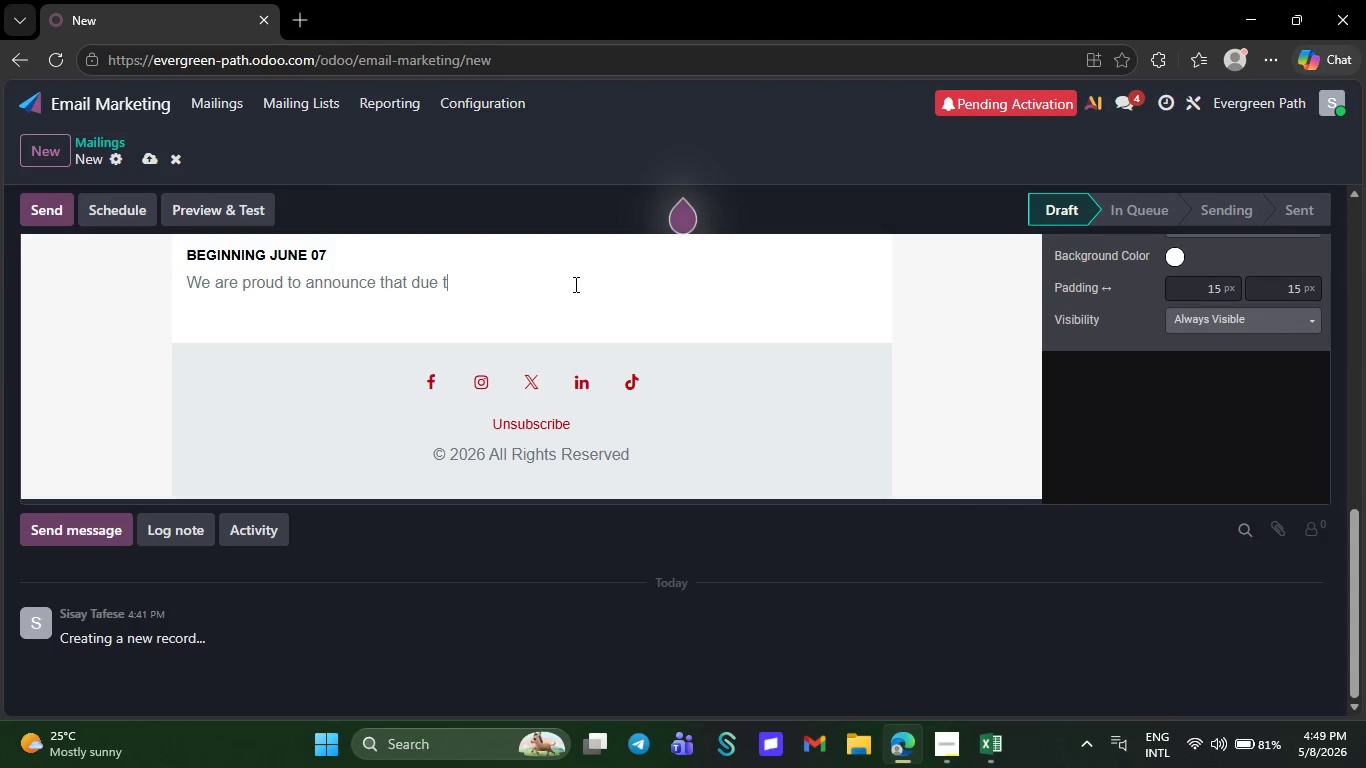 
key(Backspace)
 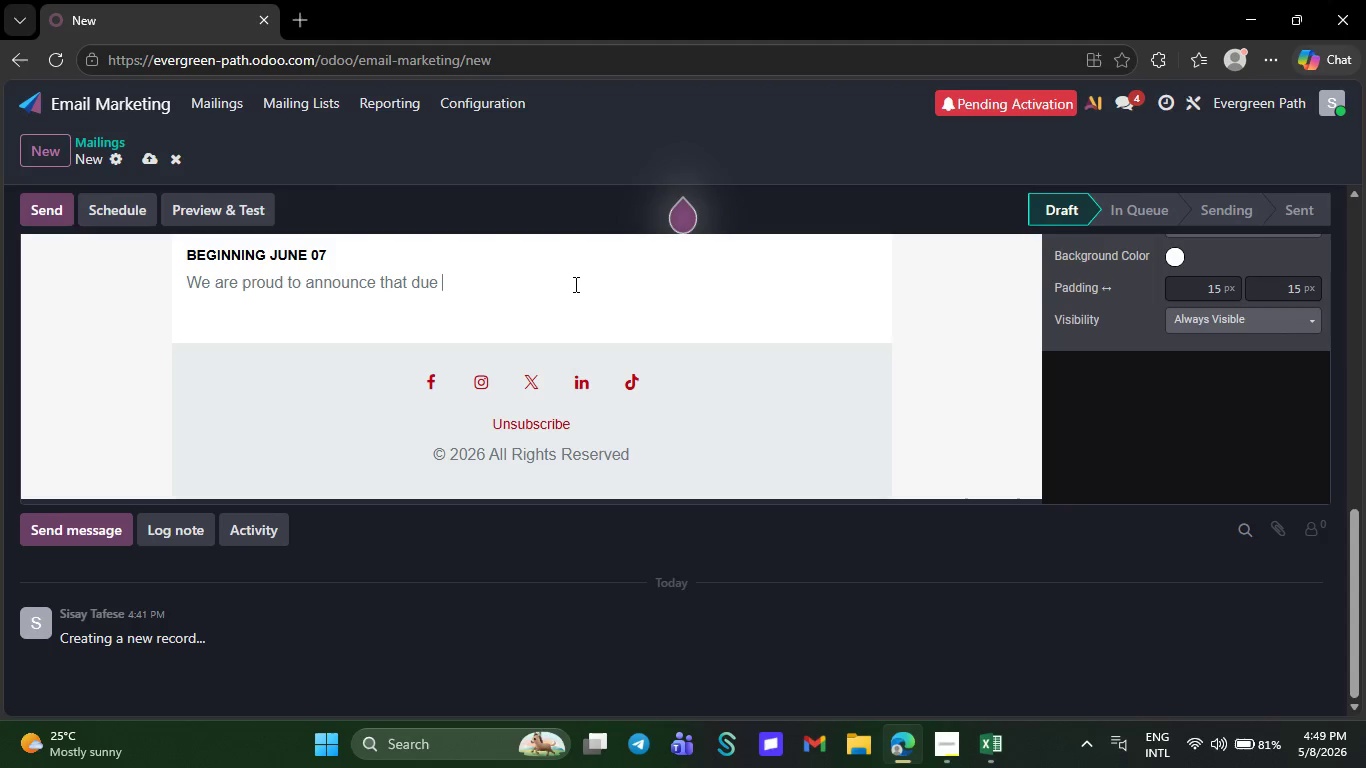 
key(Backspace)
 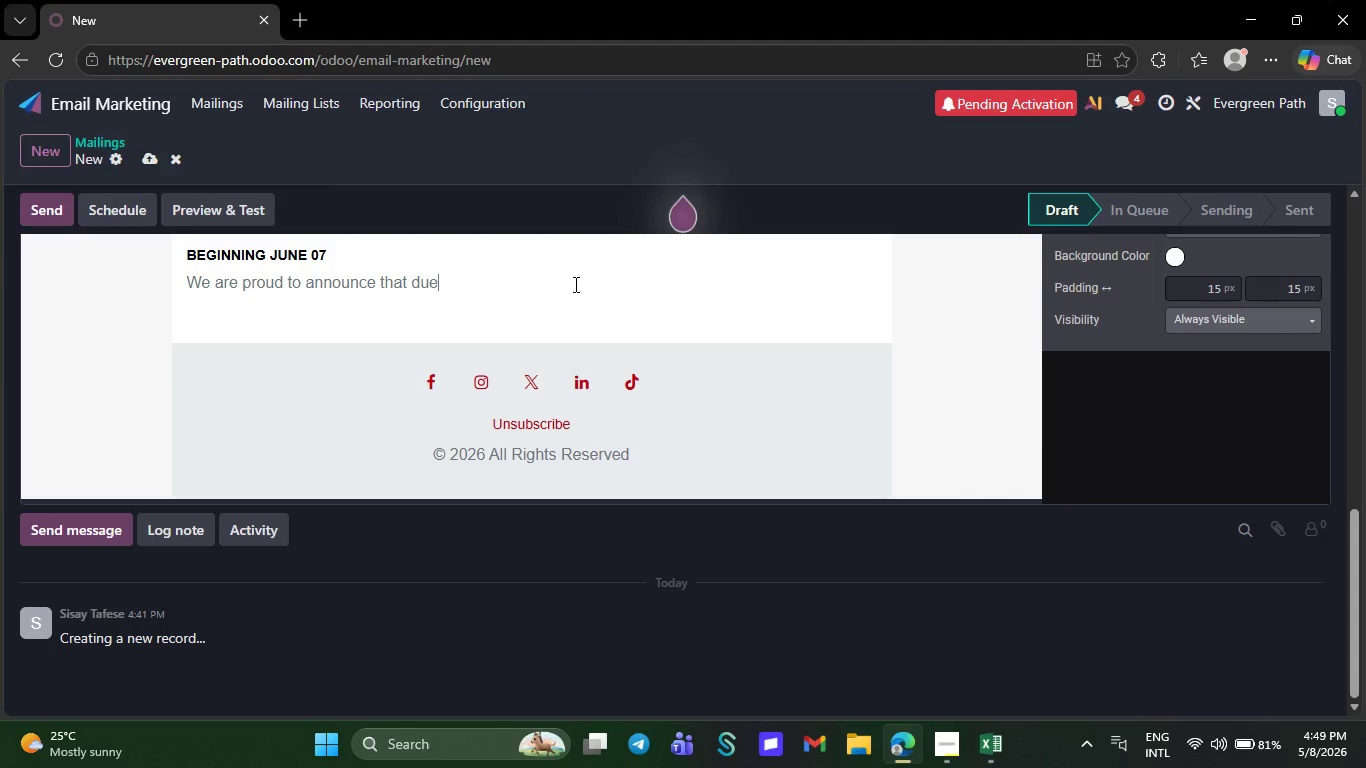 
key(Backspace)
 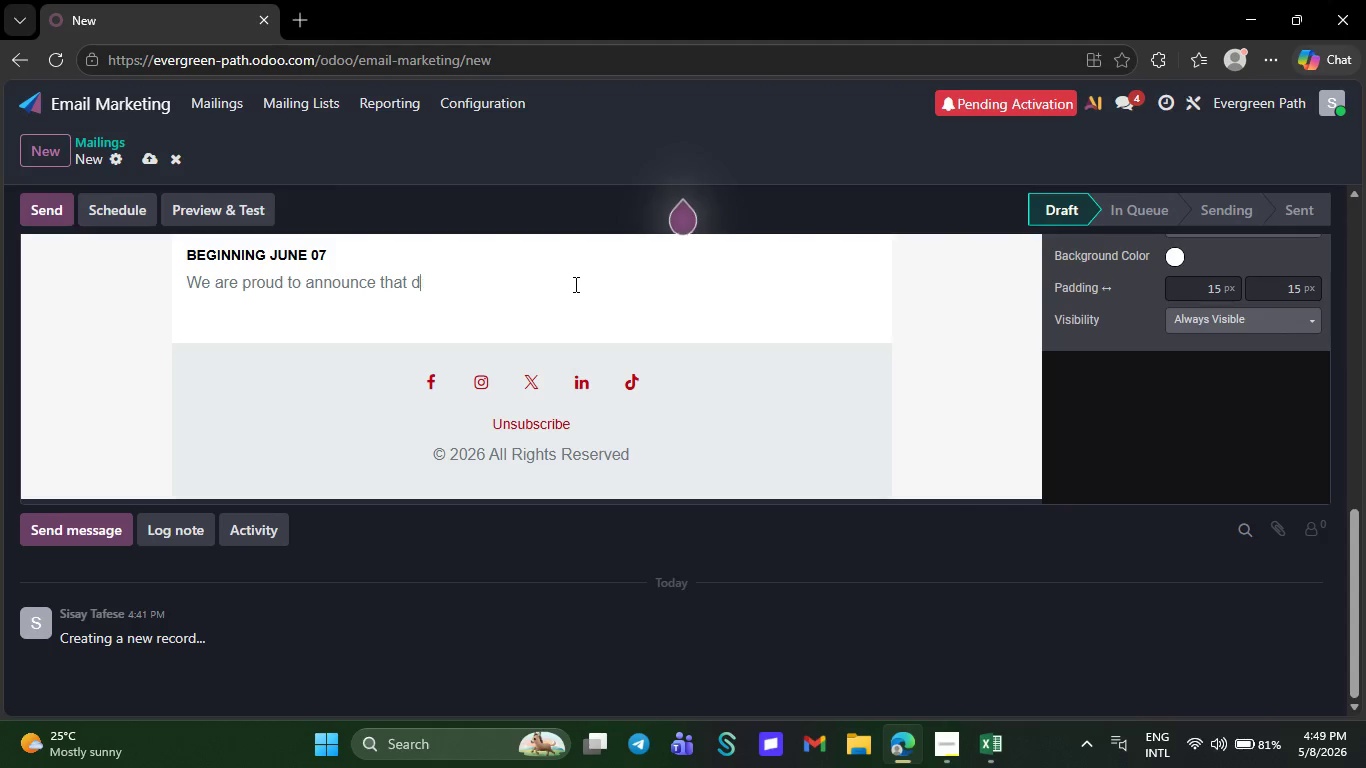 
key(Backspace)
 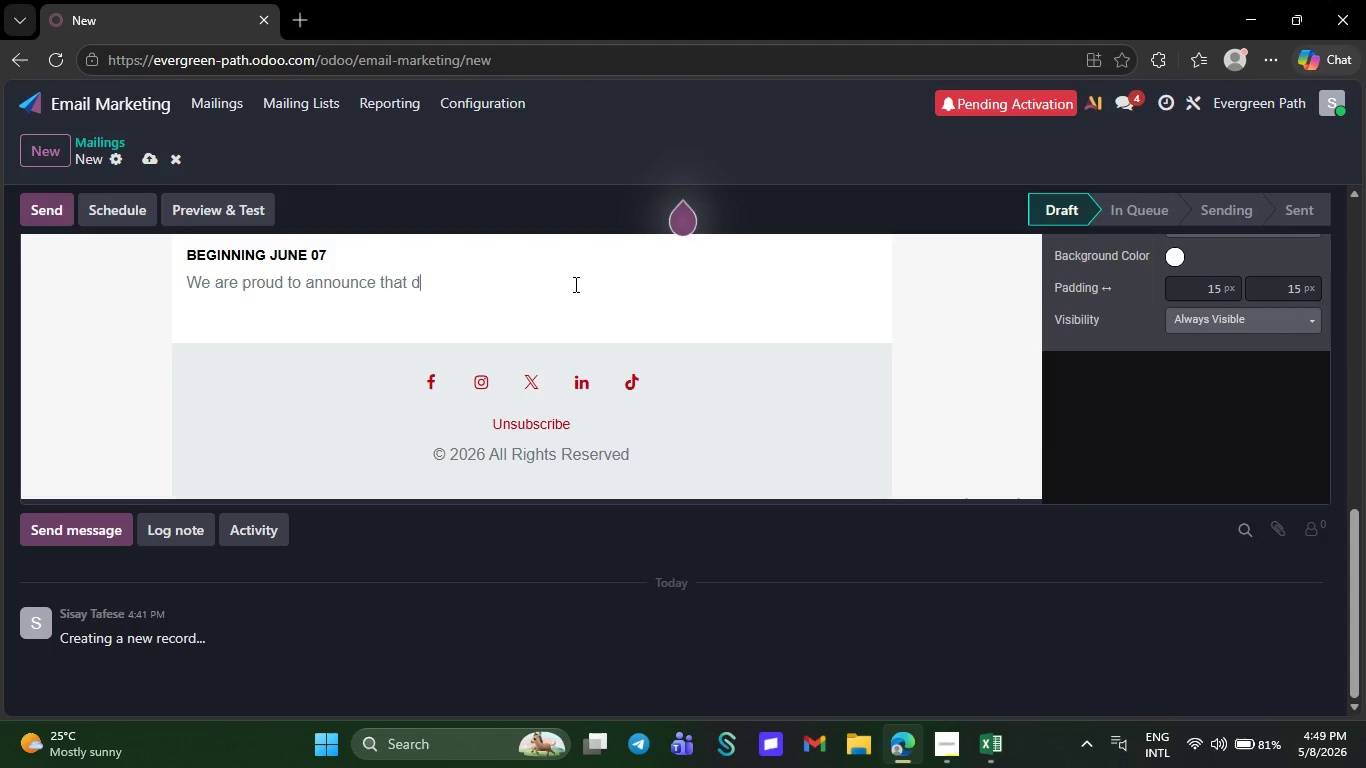 
key(Backspace)
 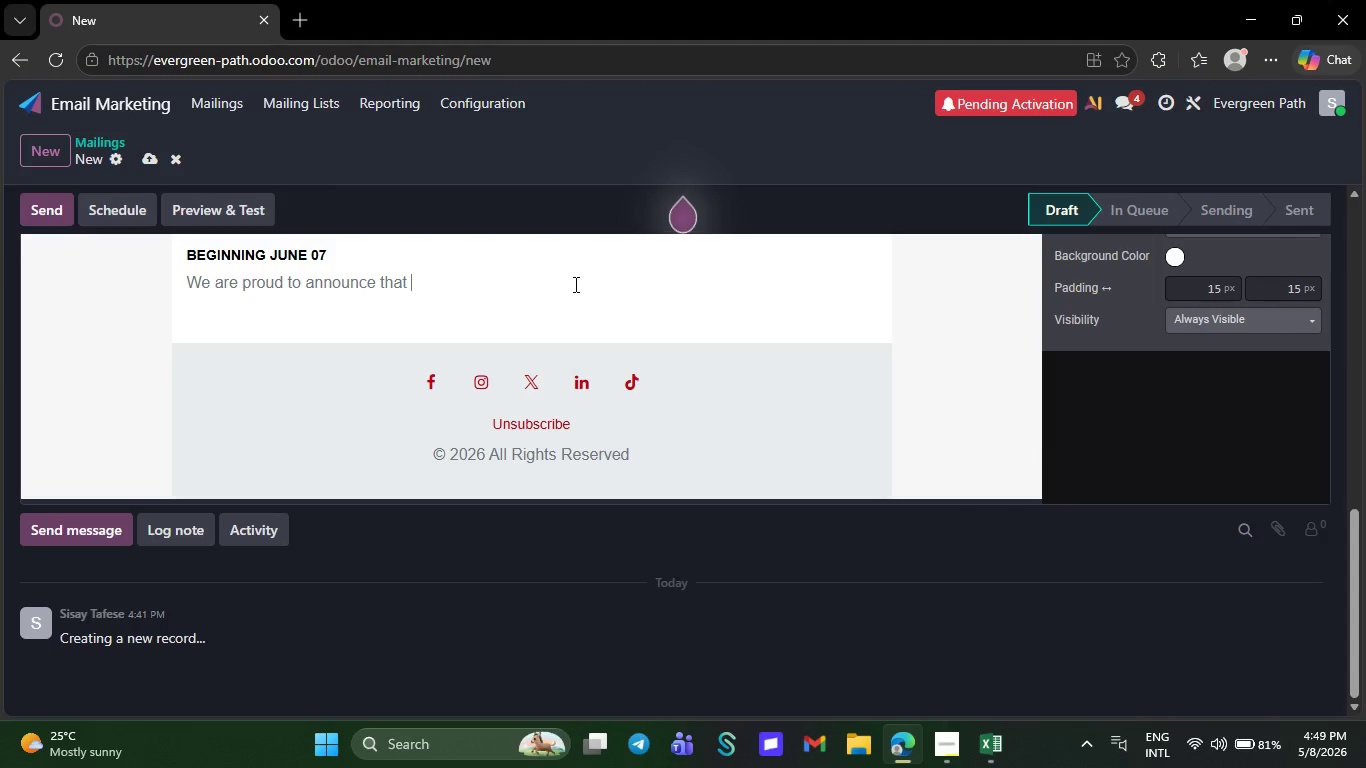 
key(Backspace)
 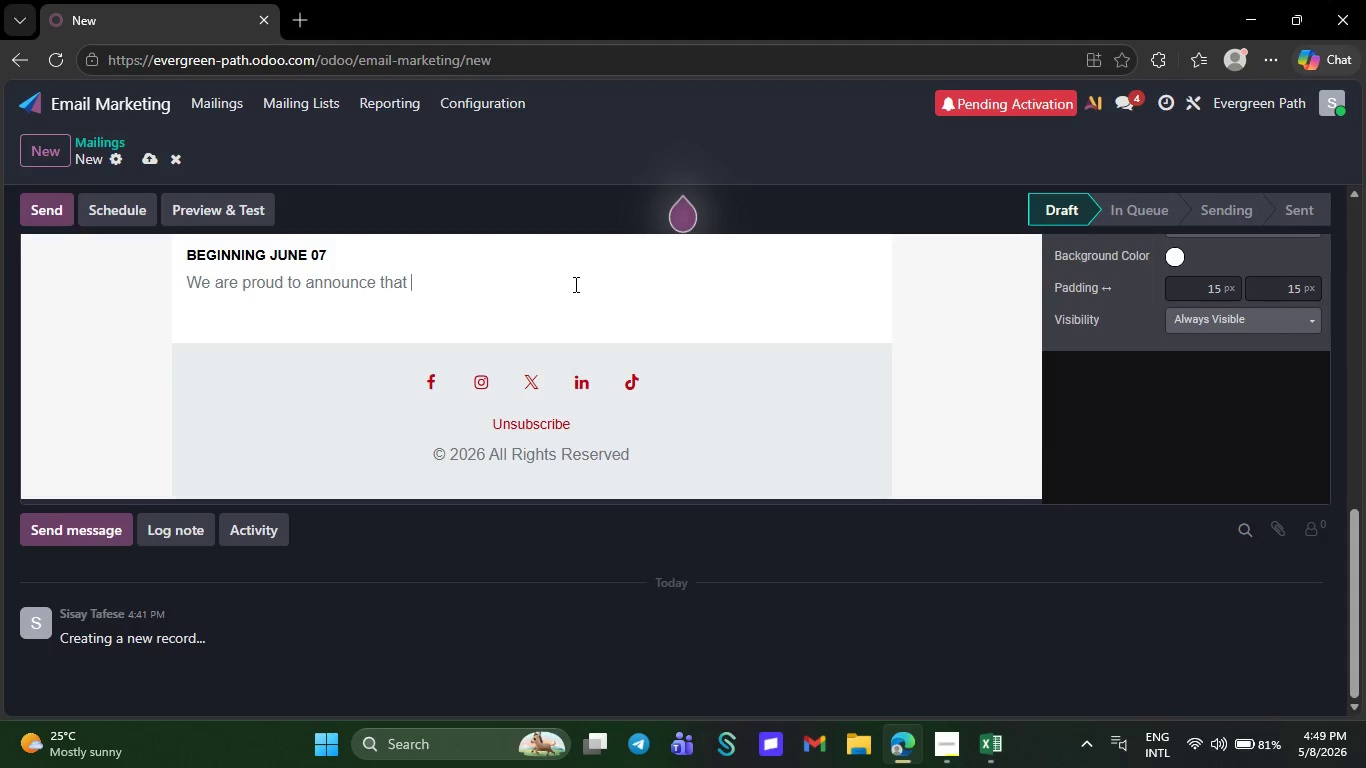 
hold_key(key=Backspace, duration=1.52)
 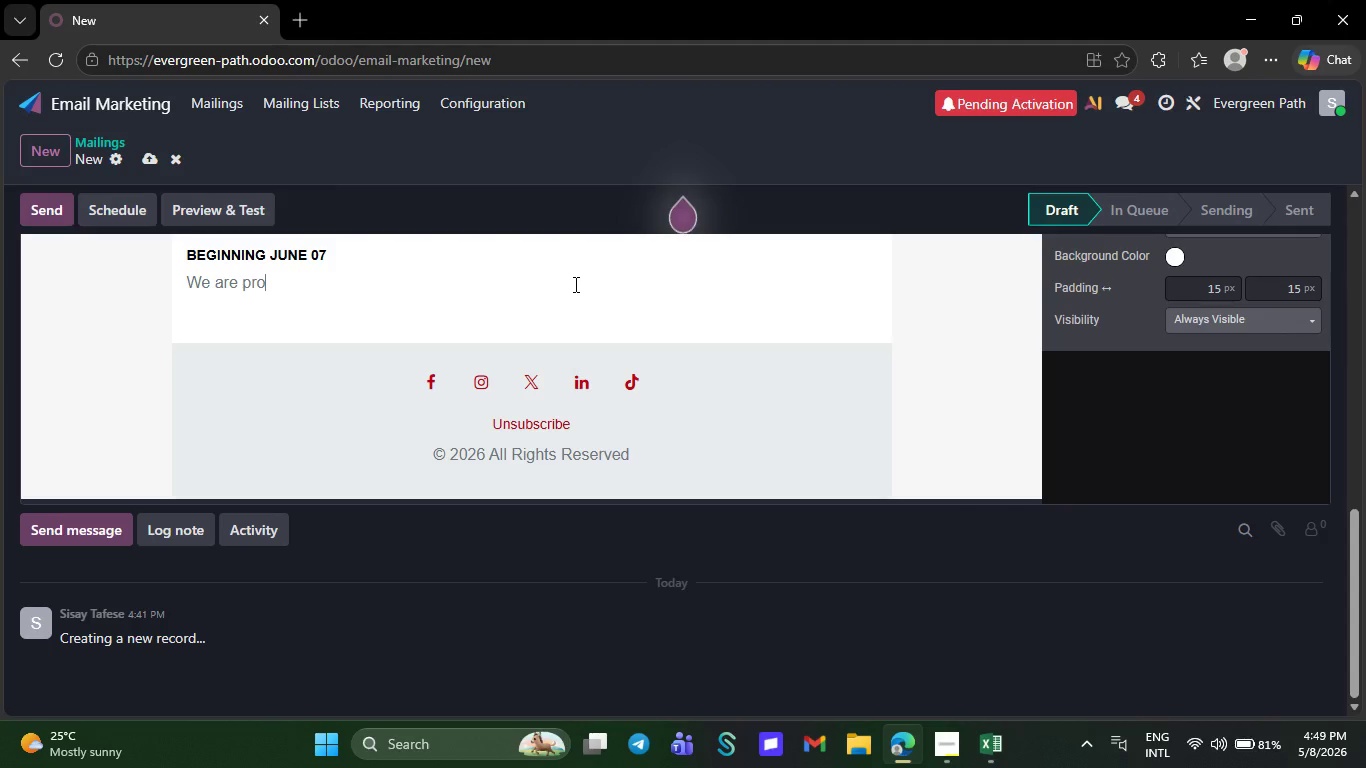 
hold_key(key=Backspace, duration=1.5)
 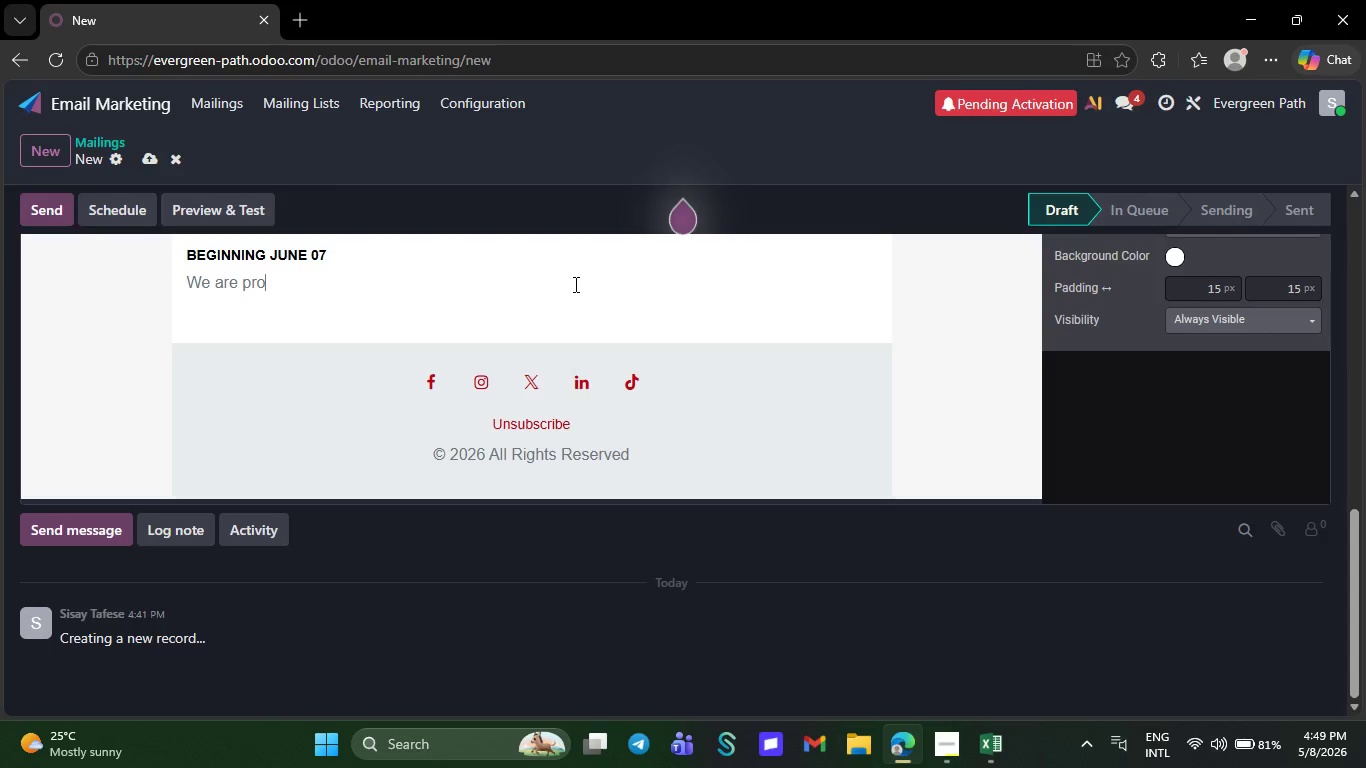 
hold_key(key=Backspace, duration=1.51)
 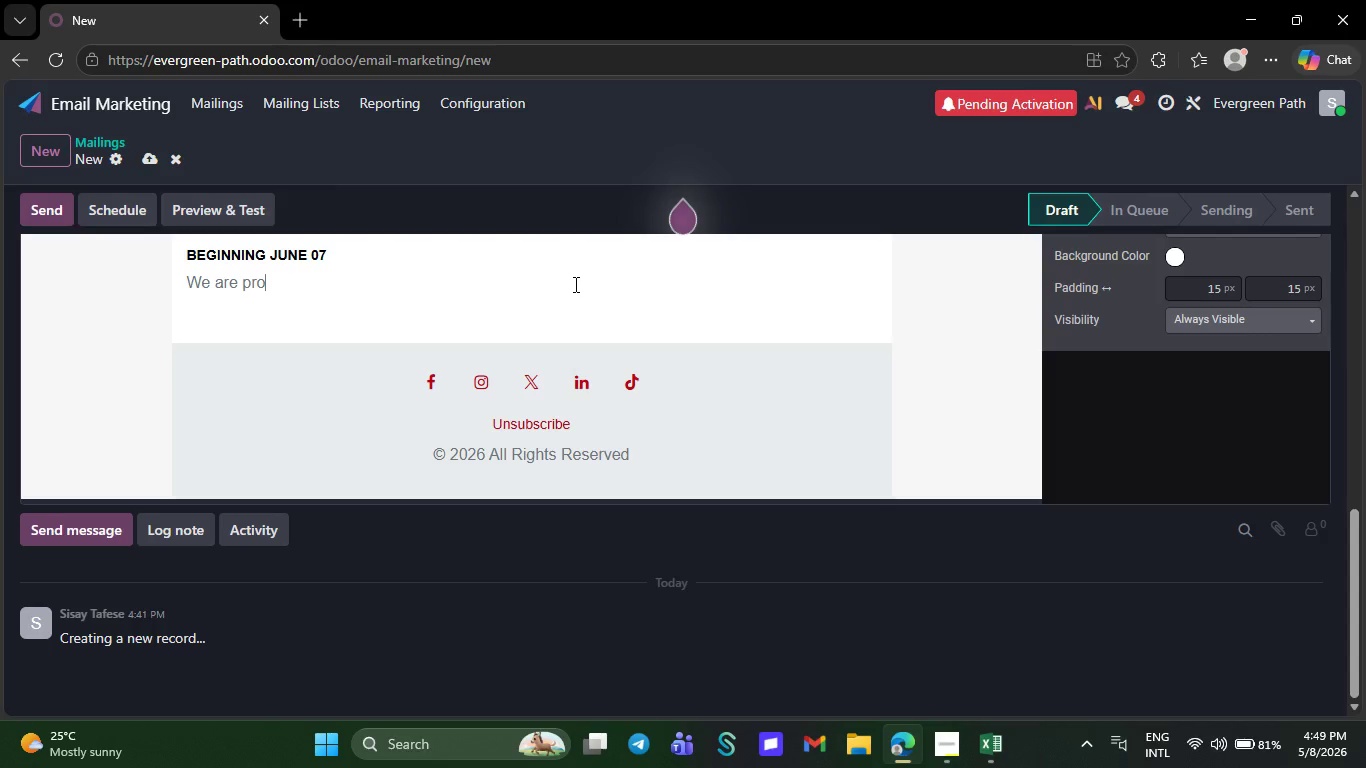 
hold_key(key=Backspace, duration=0.89)
 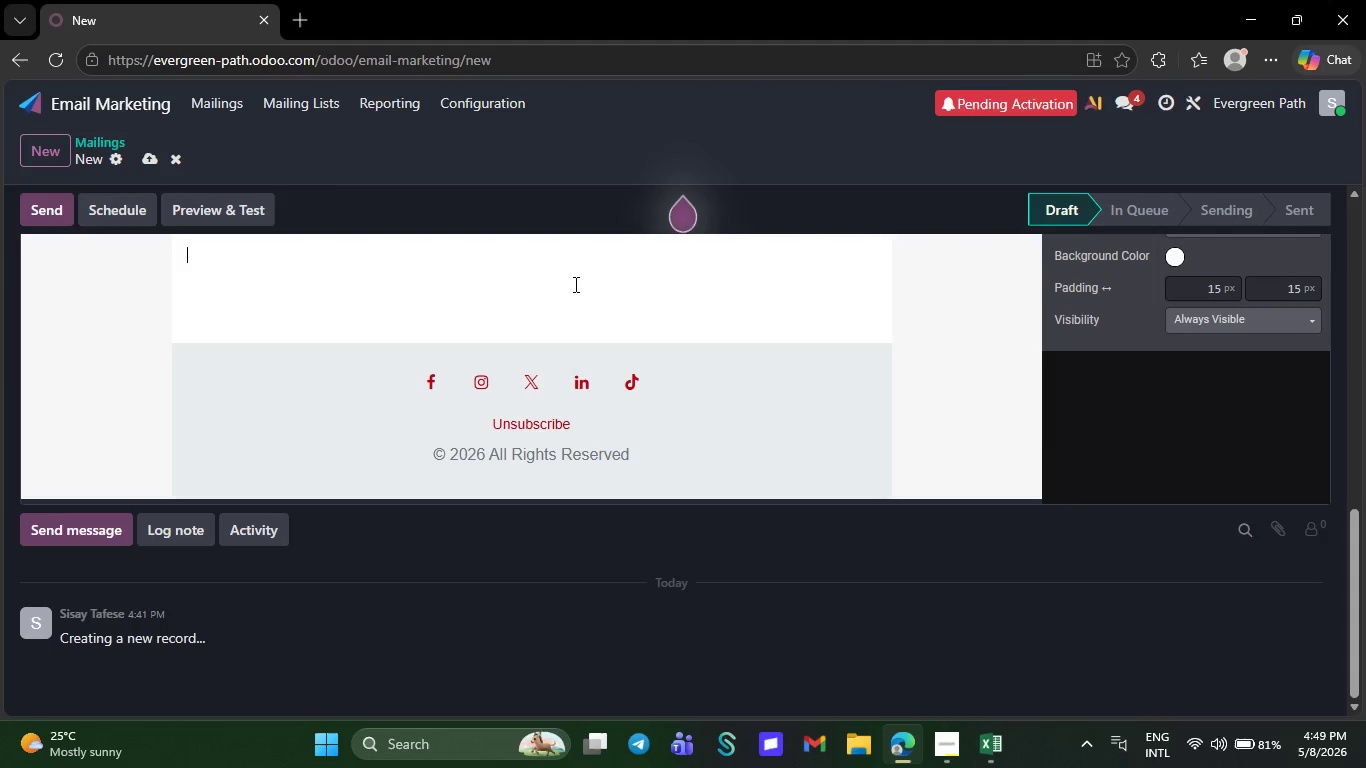 
wait(9.73)
 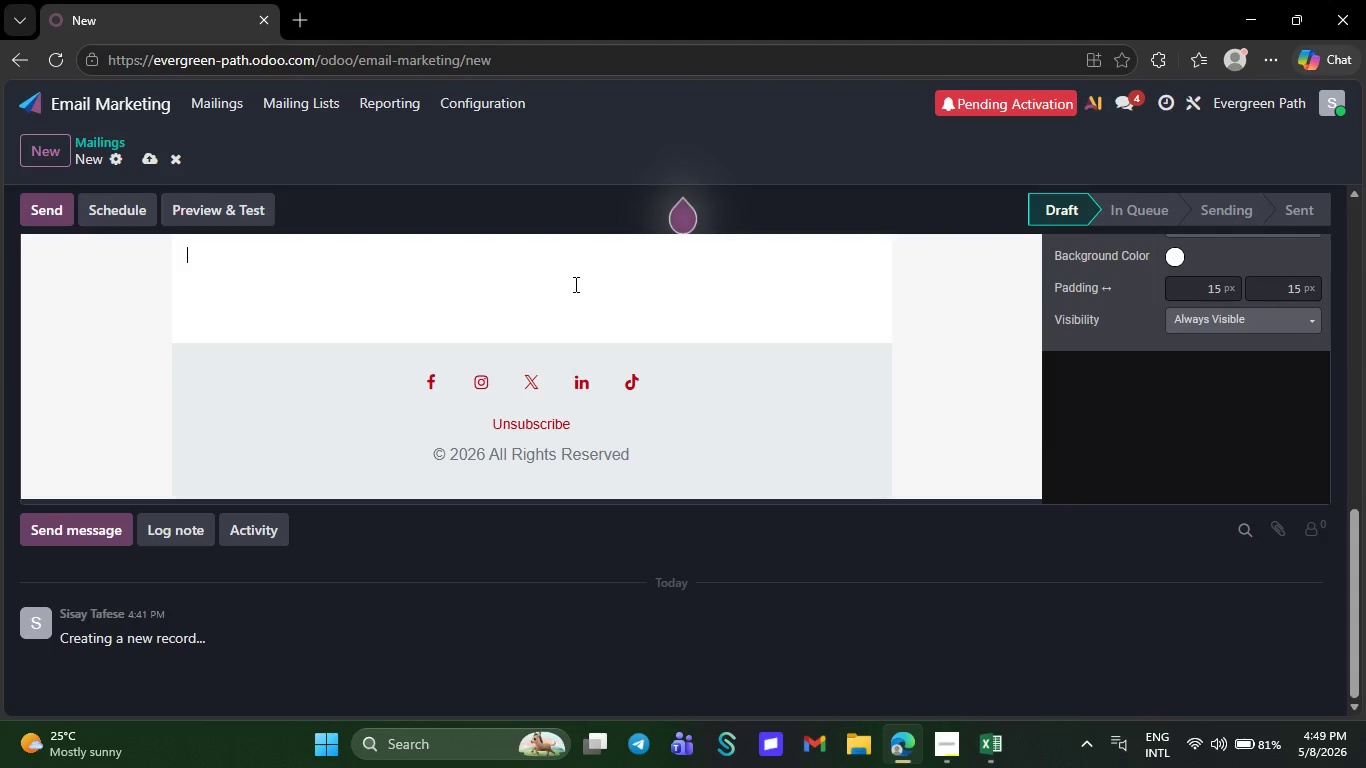 
key(Control+Z)
 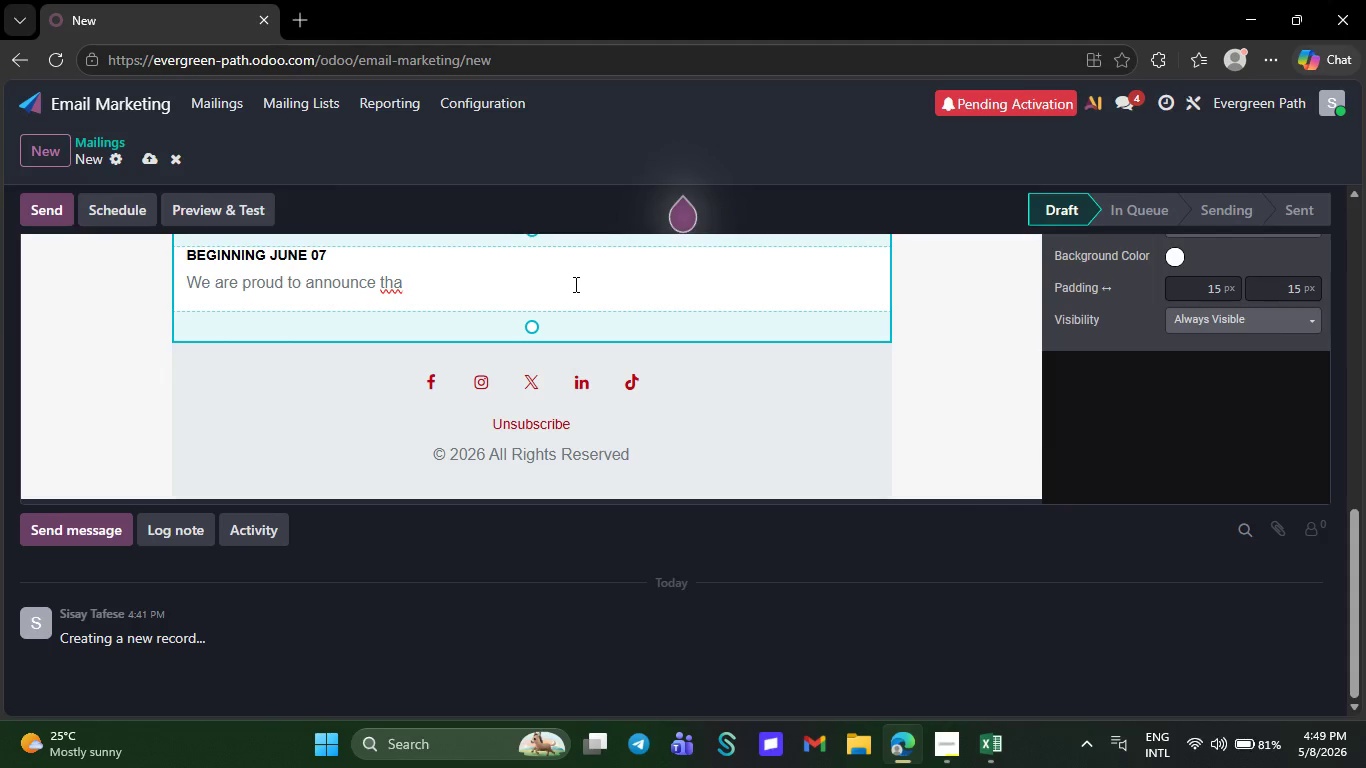 
key(Backspace)
 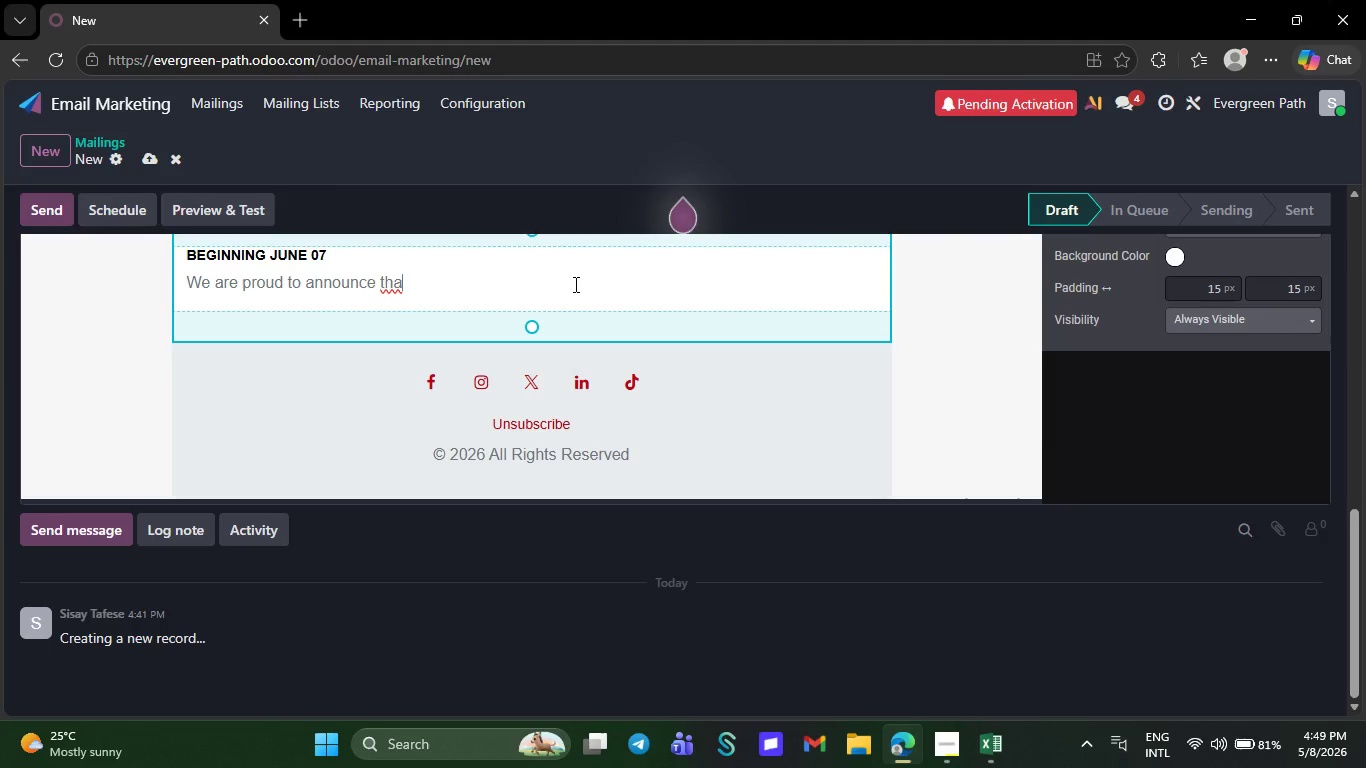 
key(Backspace)
 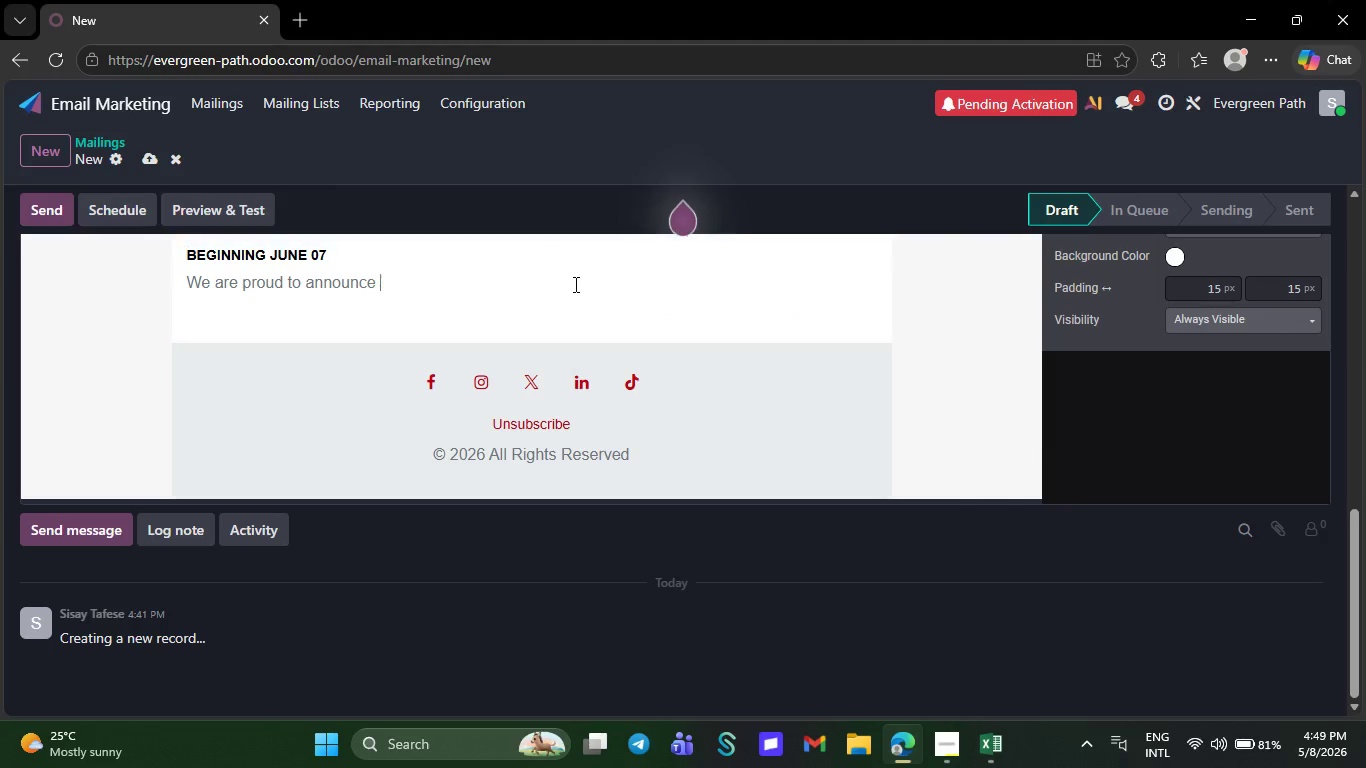 
key(Backspace)
 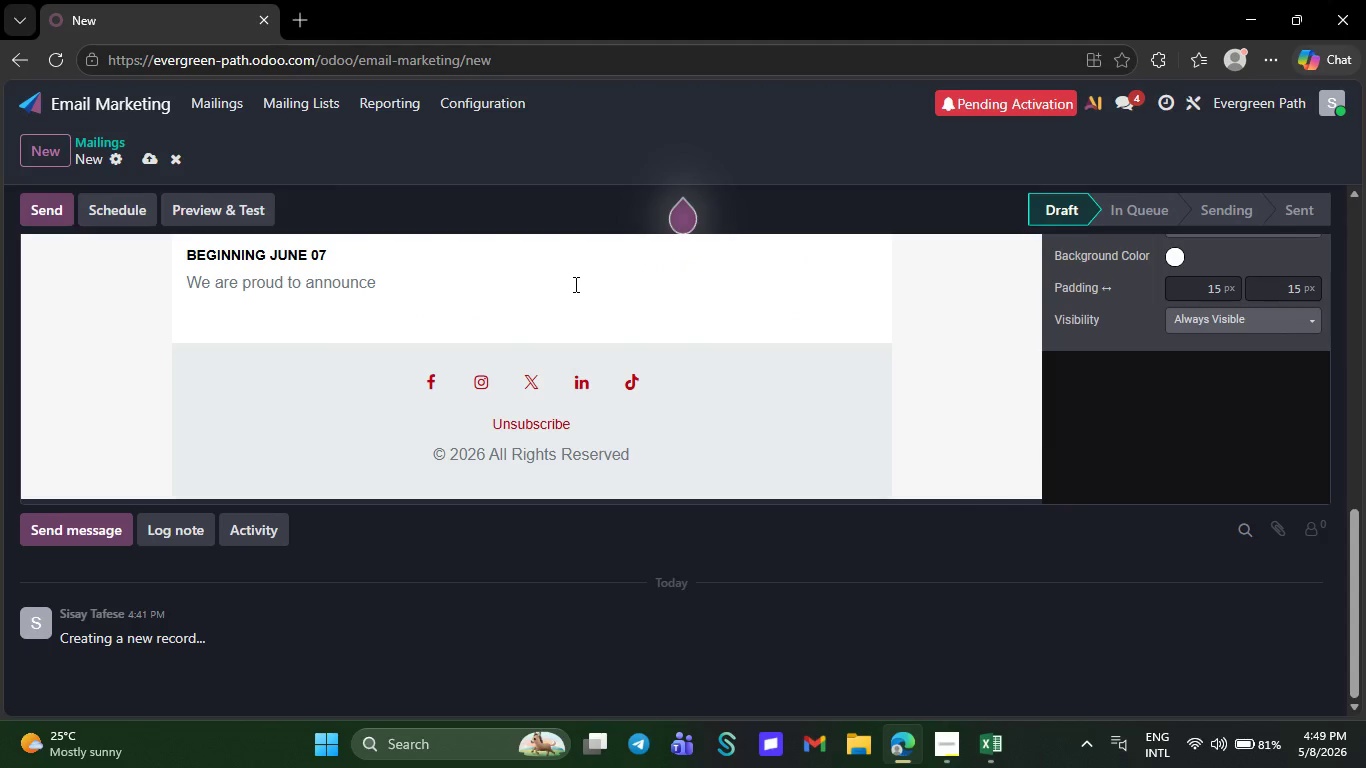 
key(Backspace)
 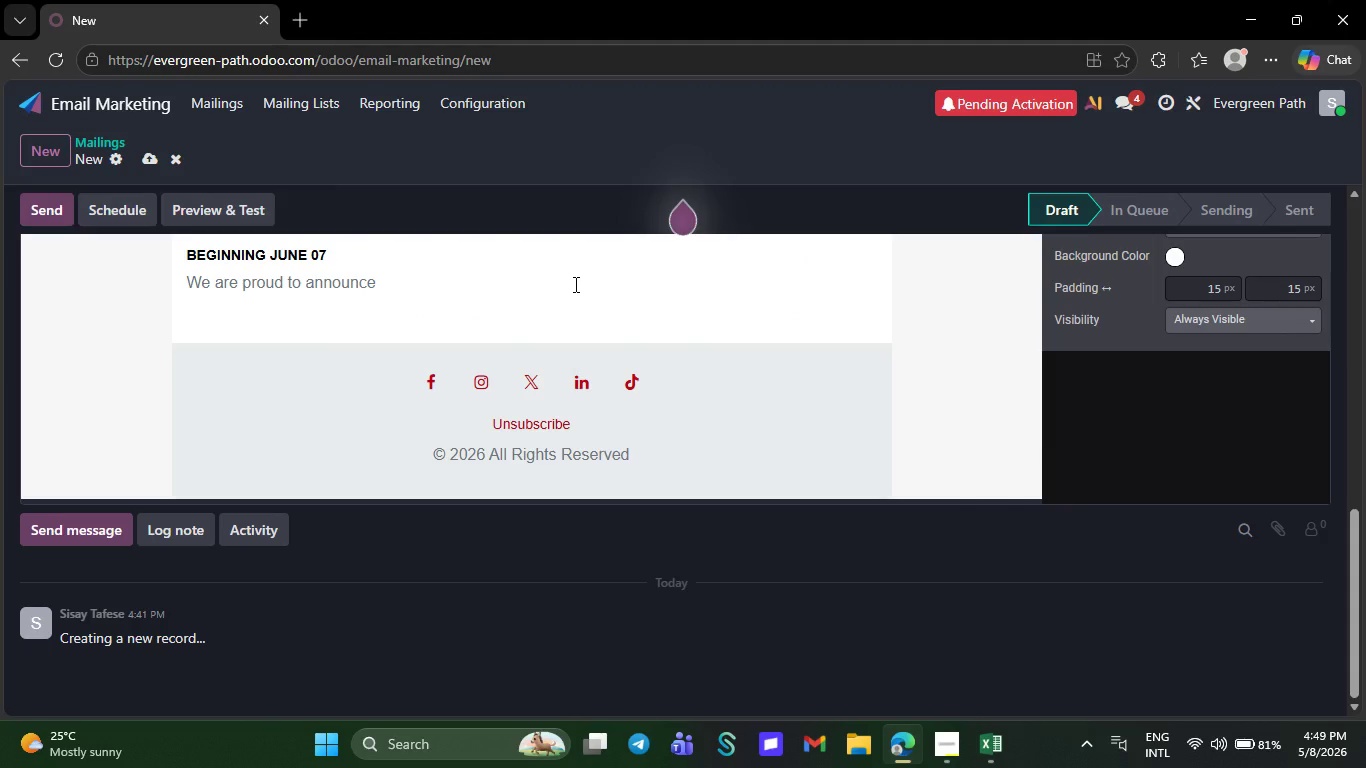 
key(Backspace)
 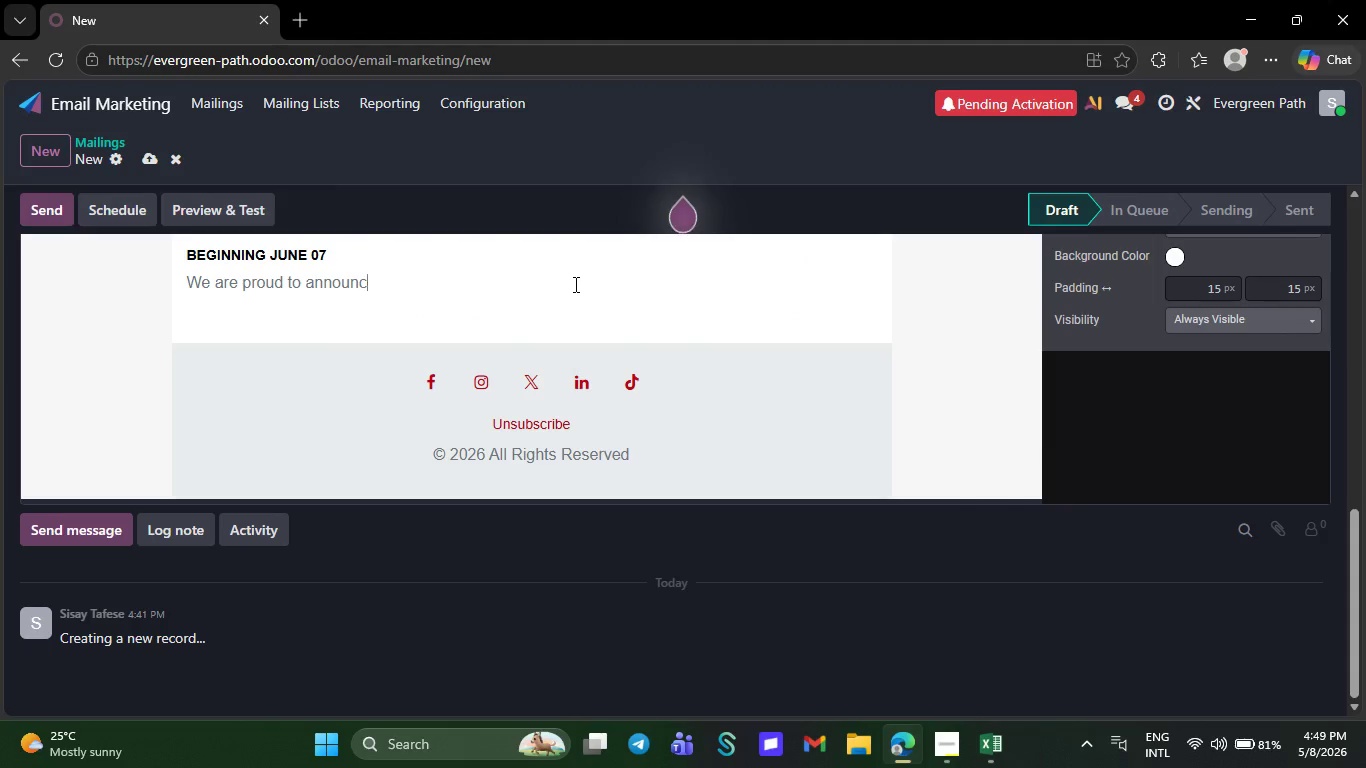 
key(Backspace)
 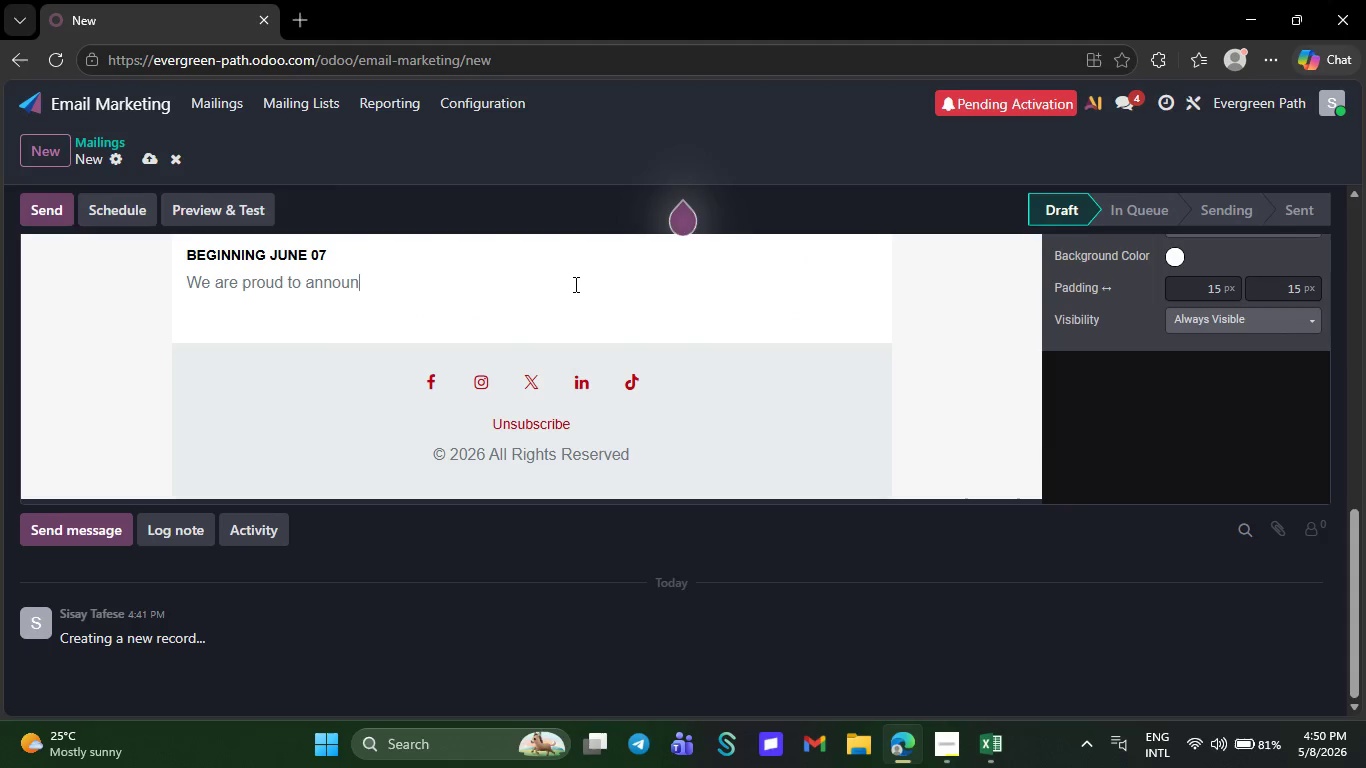 
key(Backspace)
 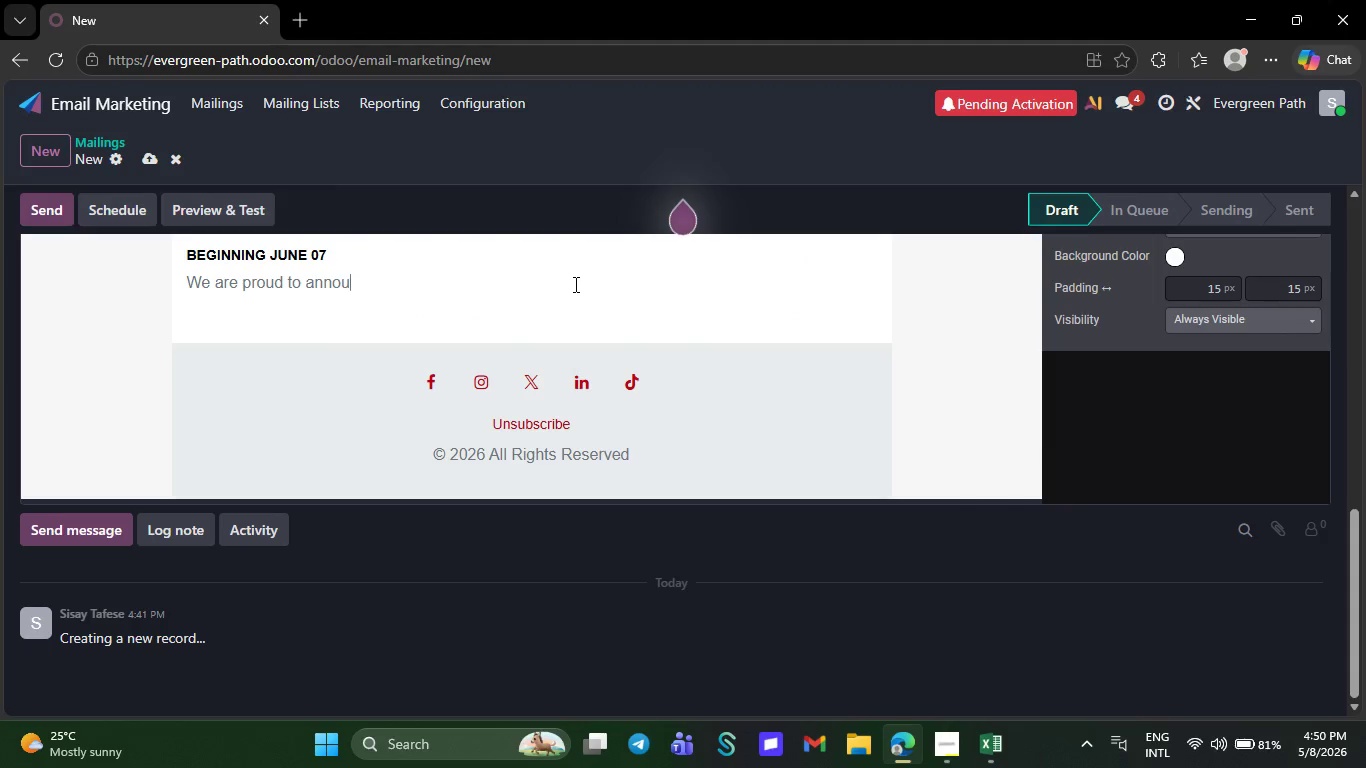 
key(Backspace)
 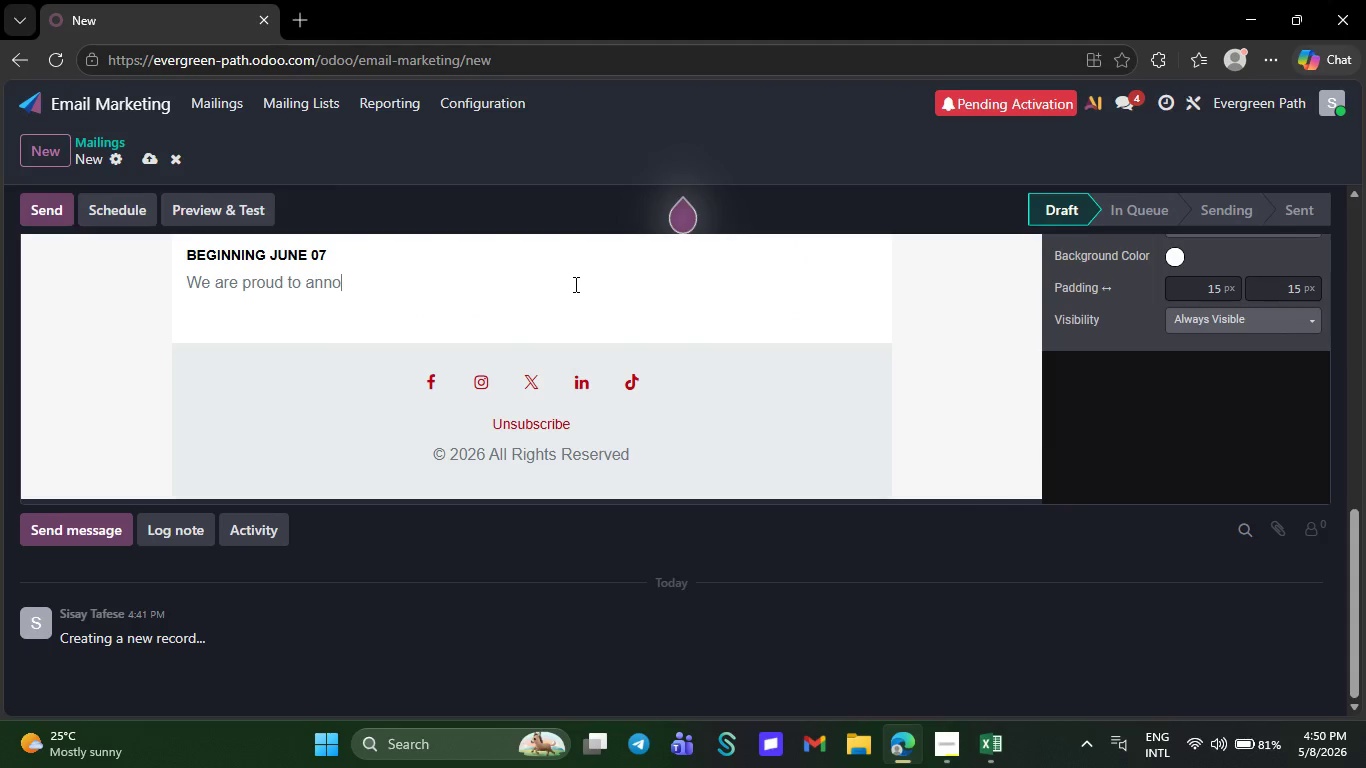 
key(Backspace)
 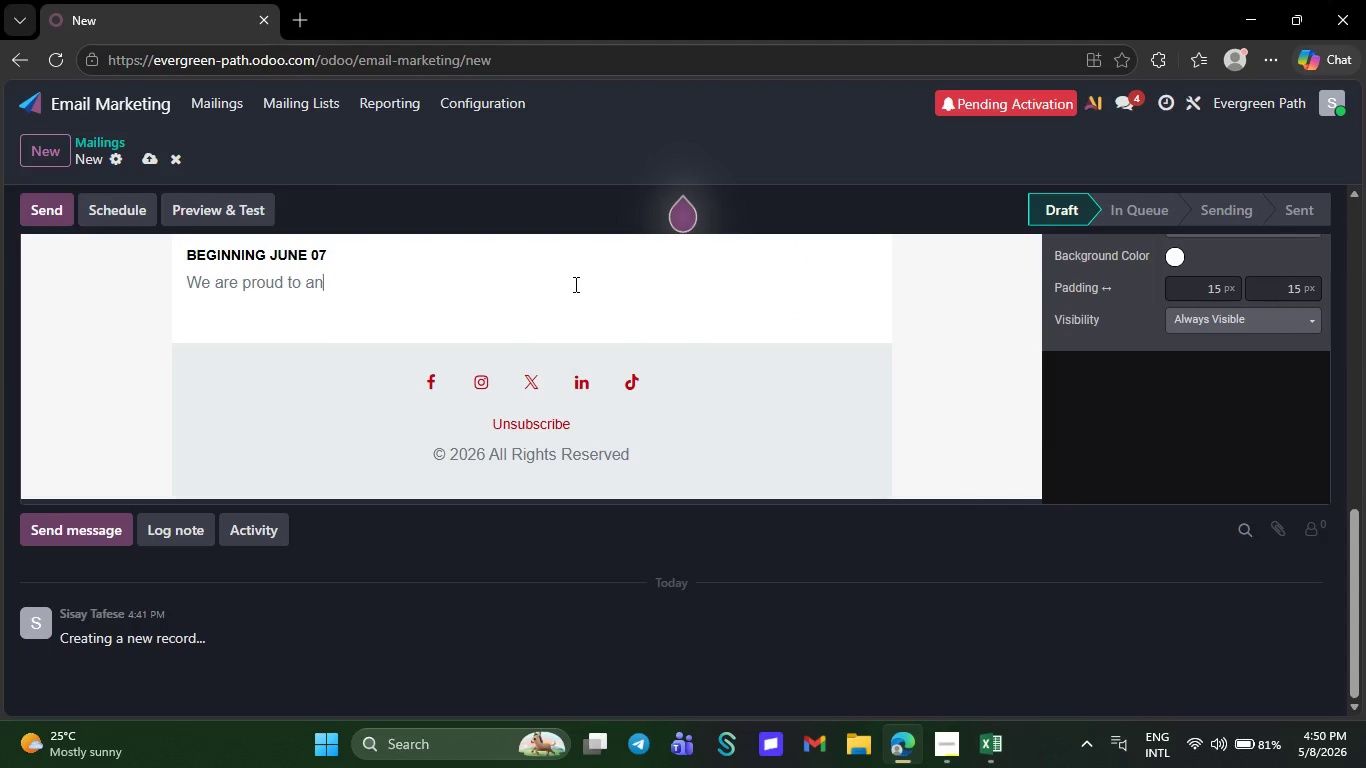 
key(Backspace)
 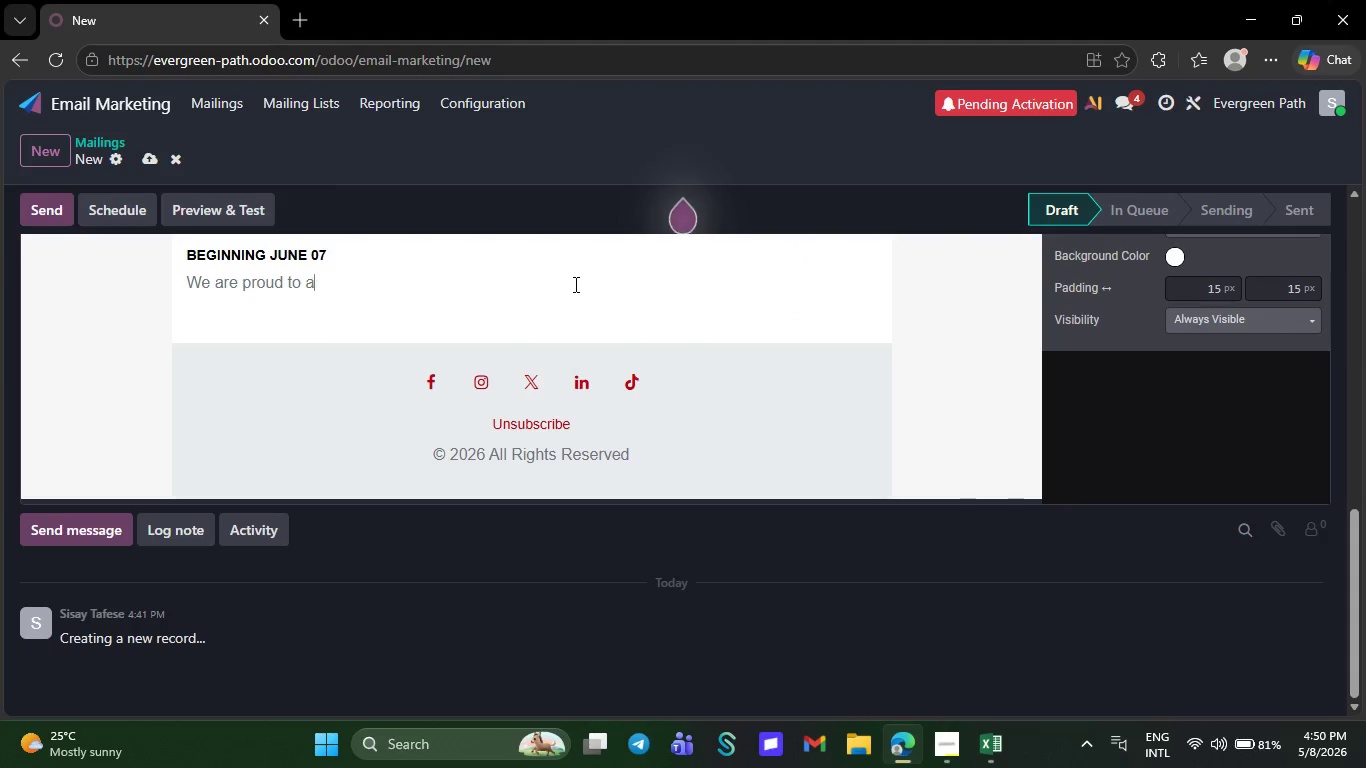 
key(Backspace)
 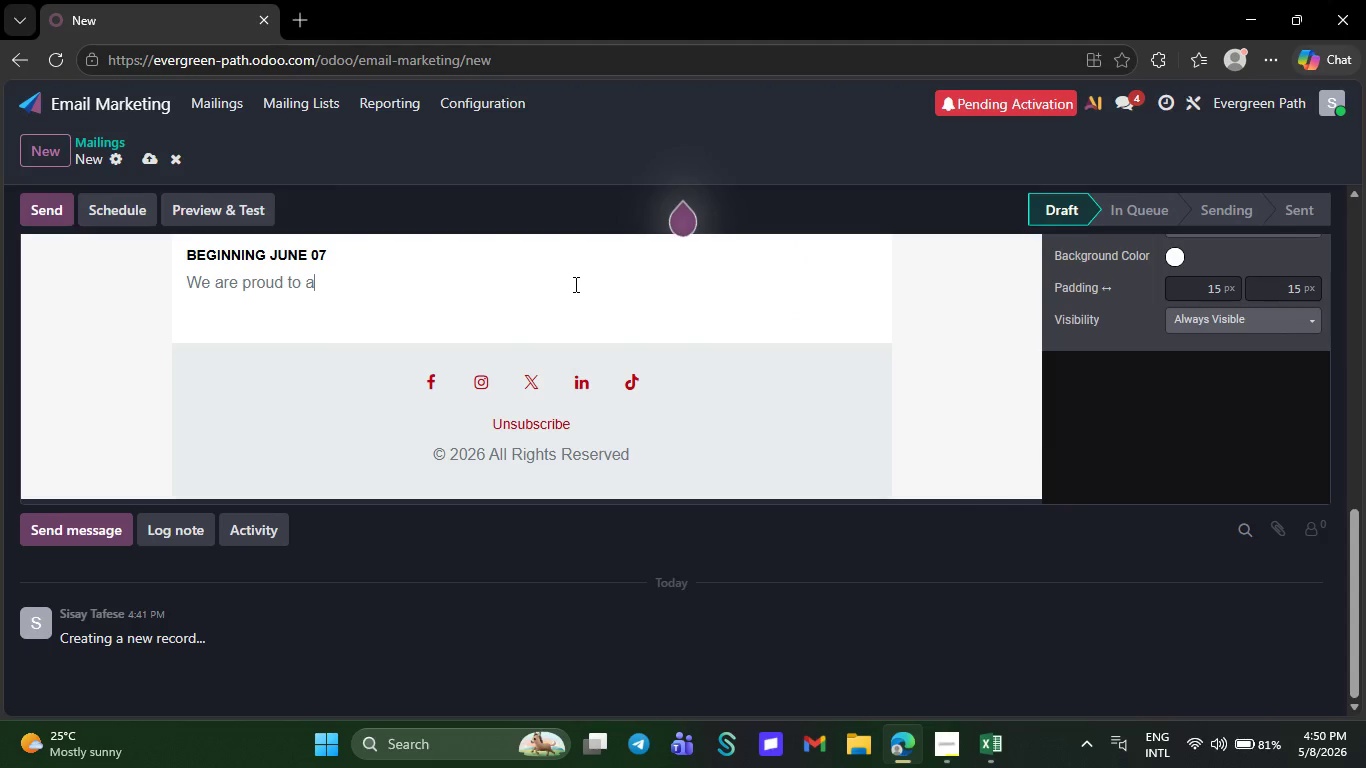 
key(Backspace)
 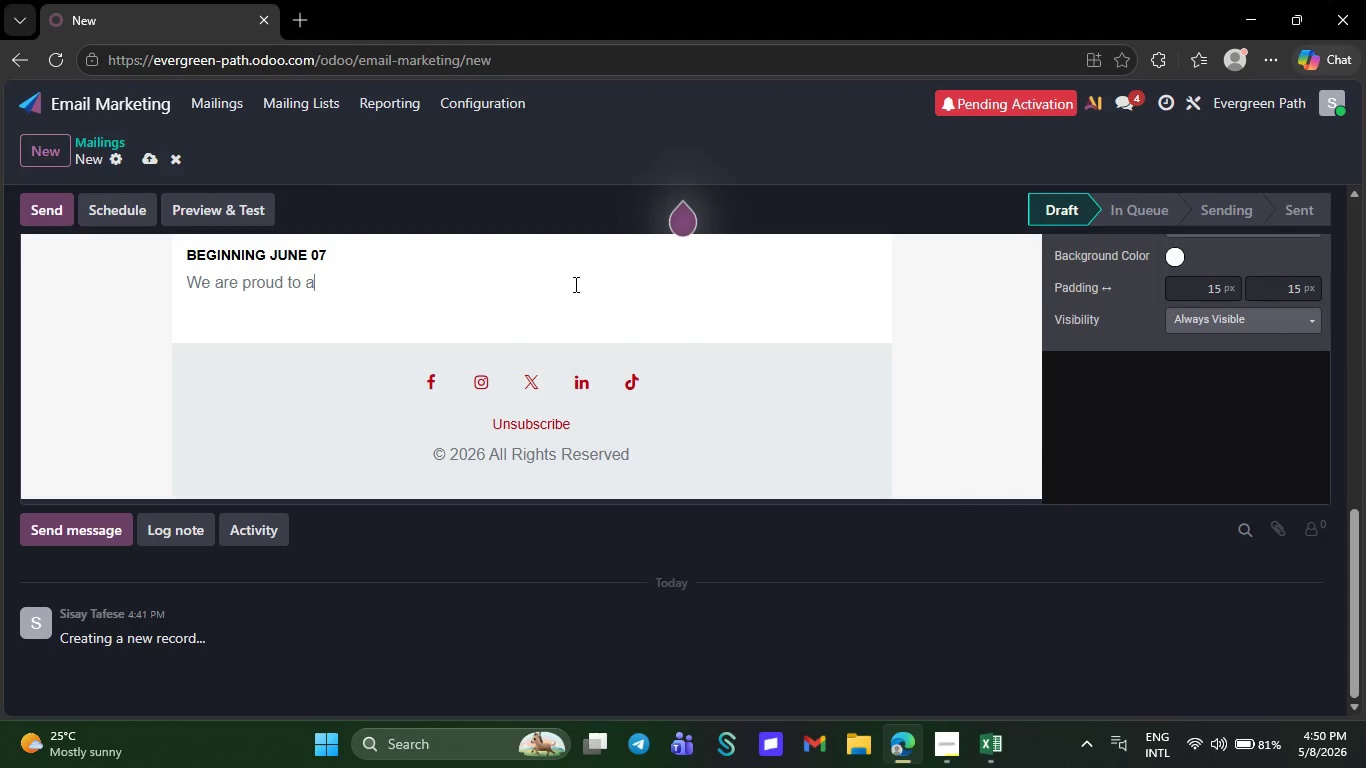 
key(Backspace)
 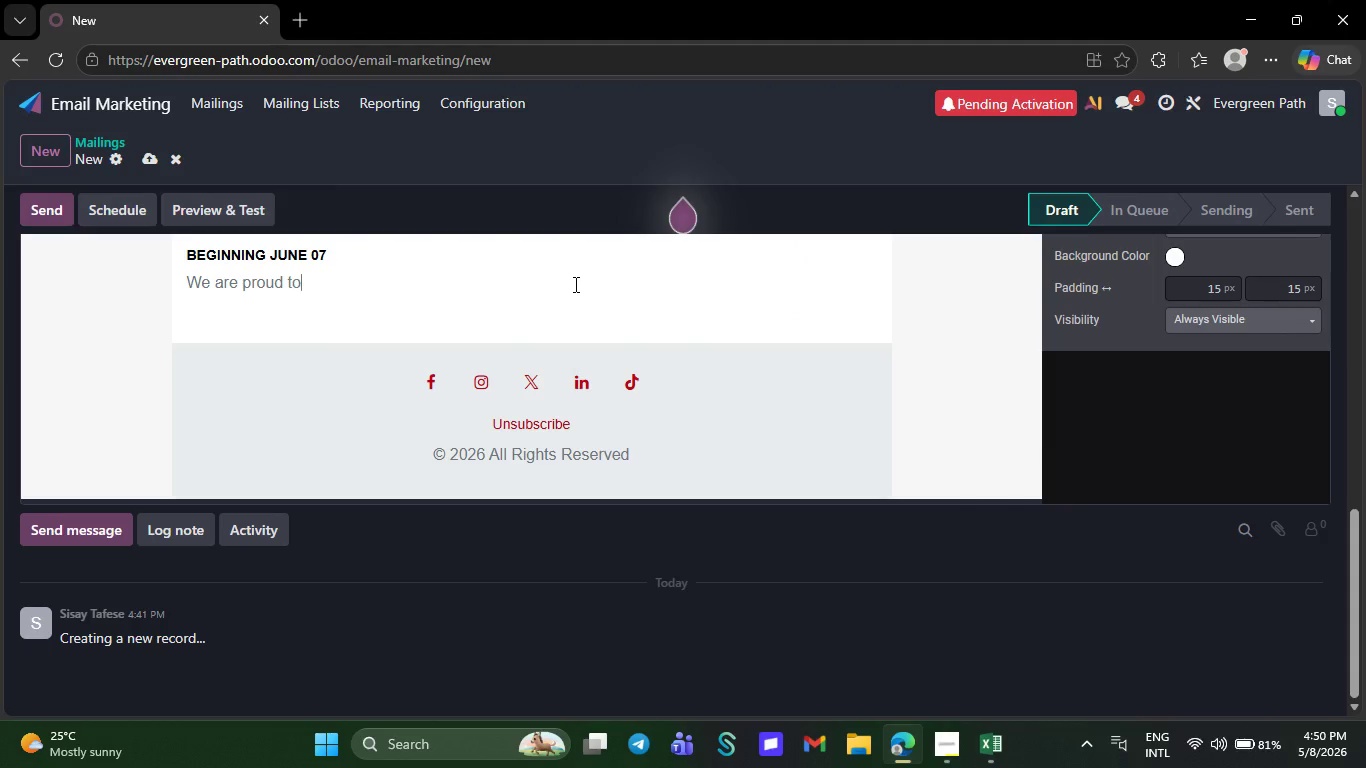 
key(Backspace)
 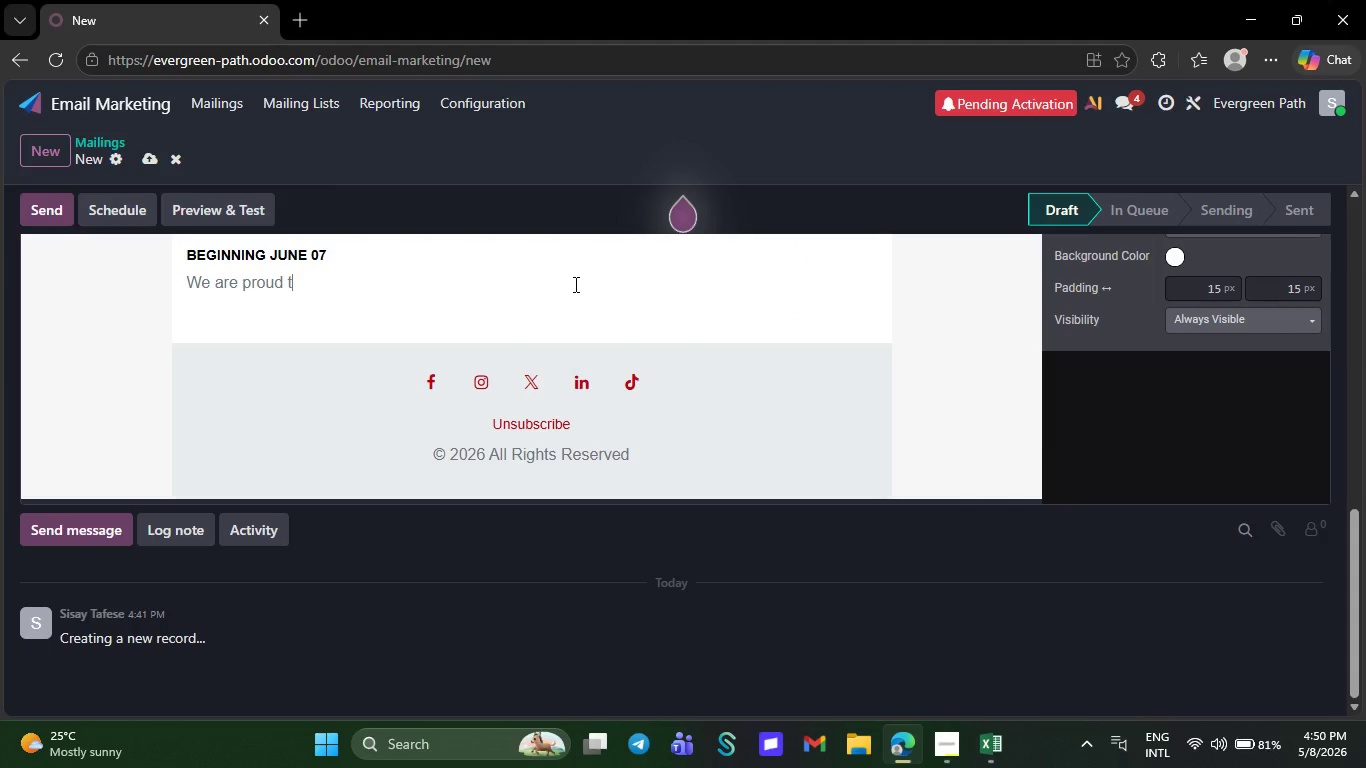 
key(Backspace)
 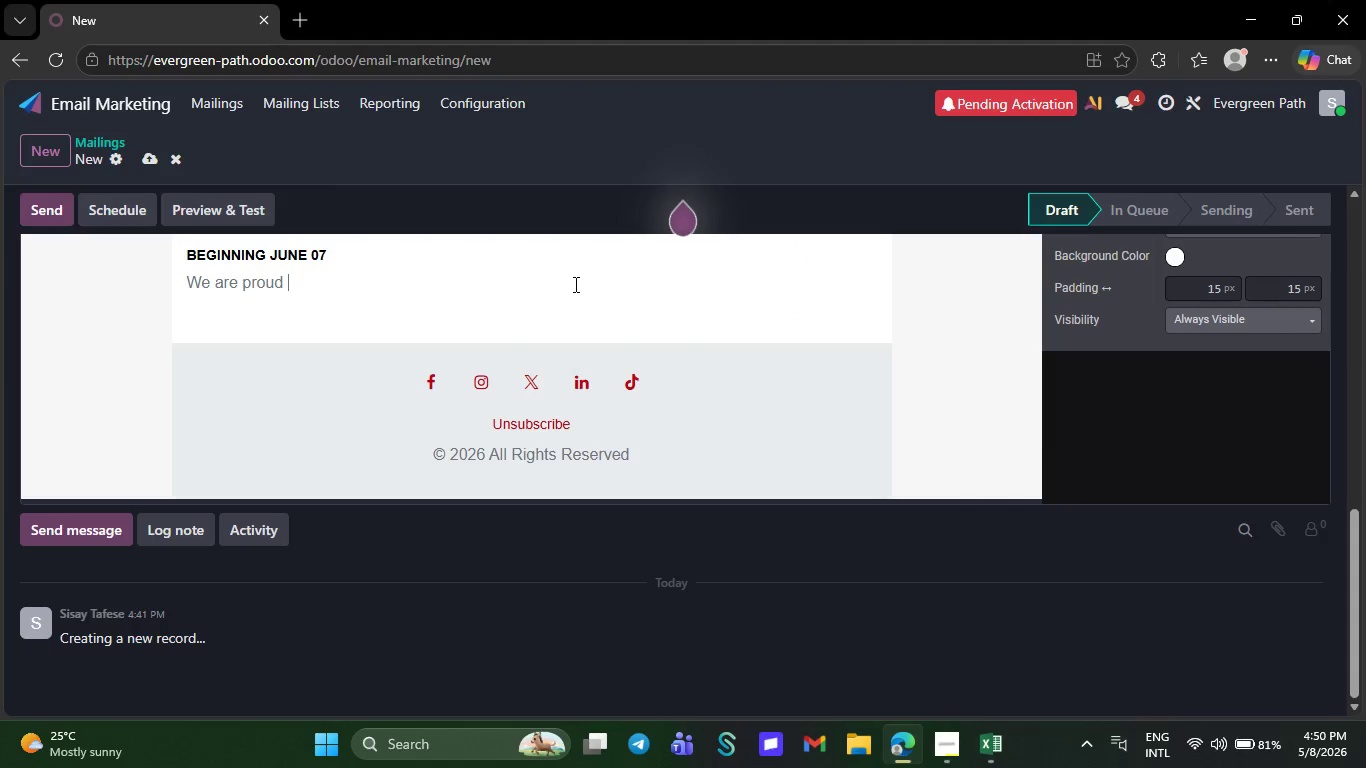 
key(Backspace)
 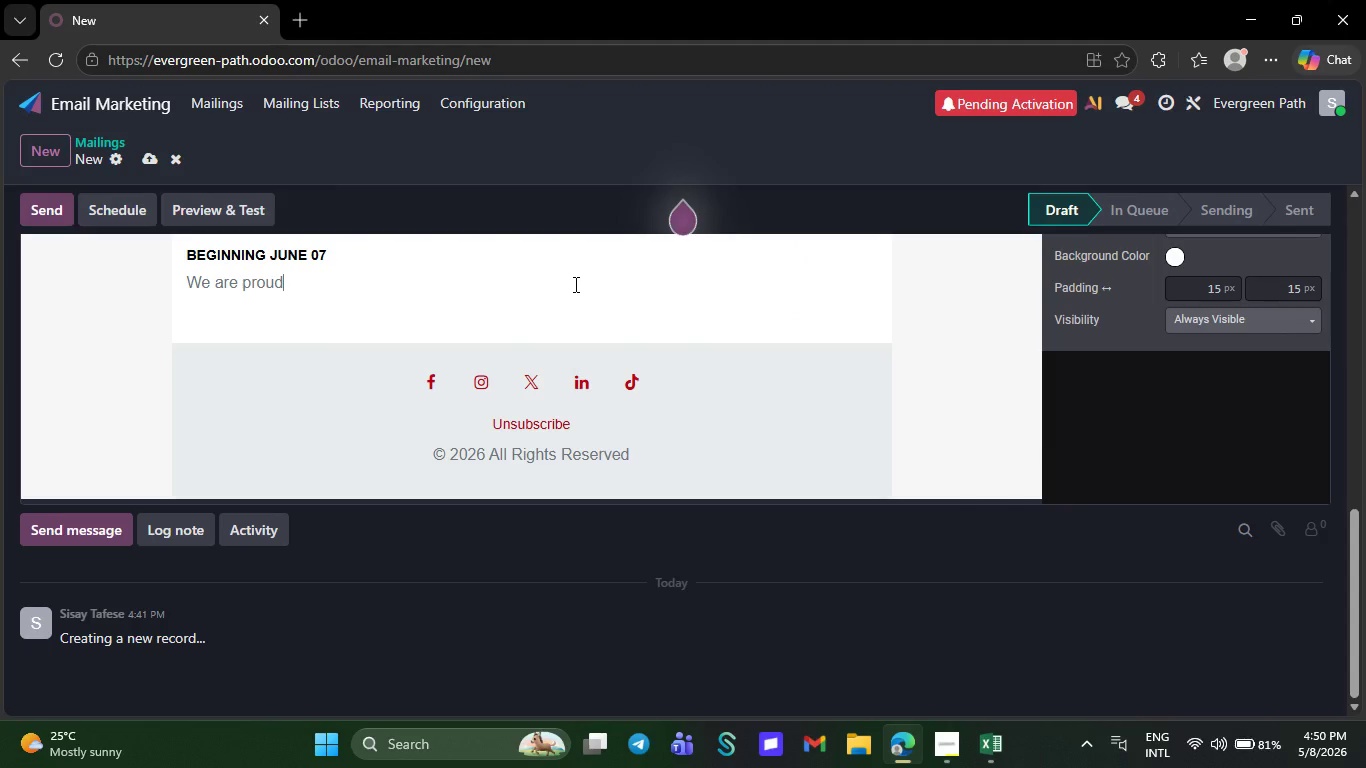 
key(Backspace)
 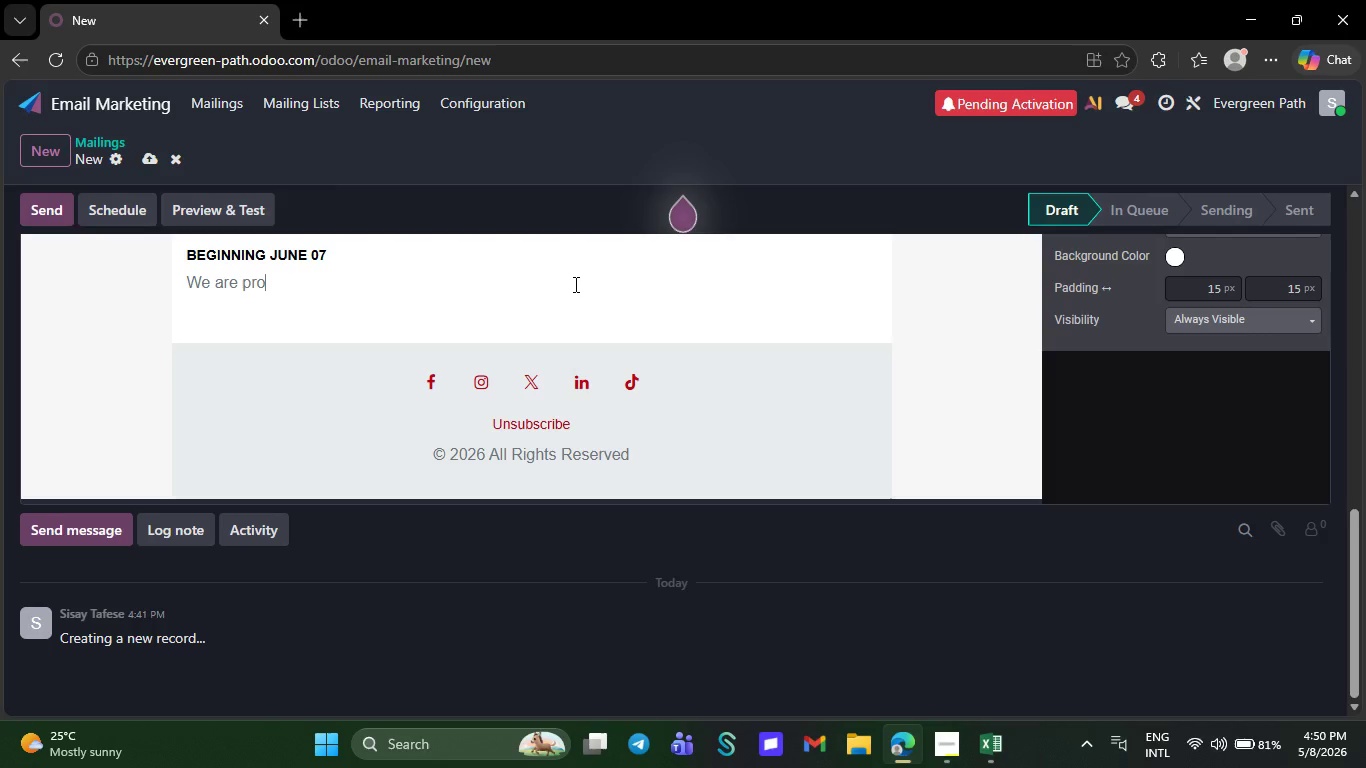 
key(Backspace)
 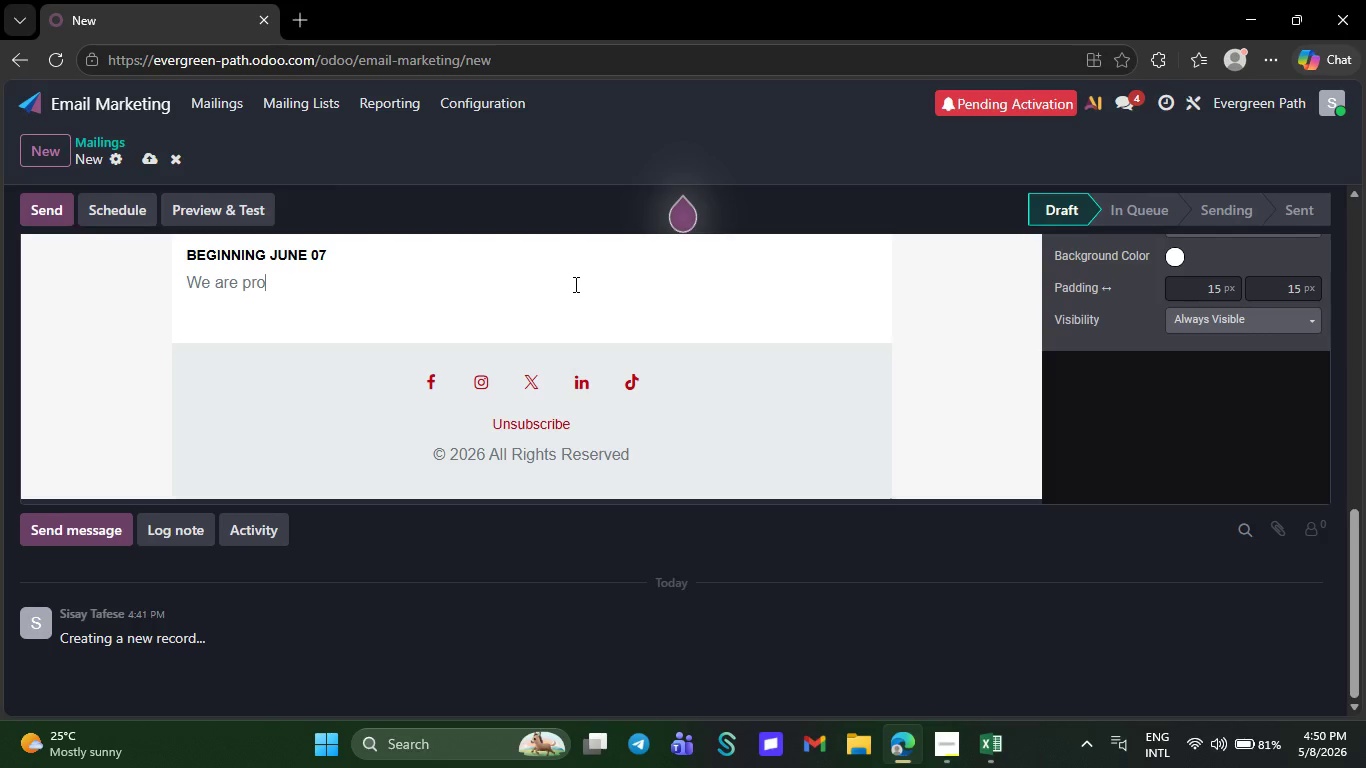 
key(Backspace)
 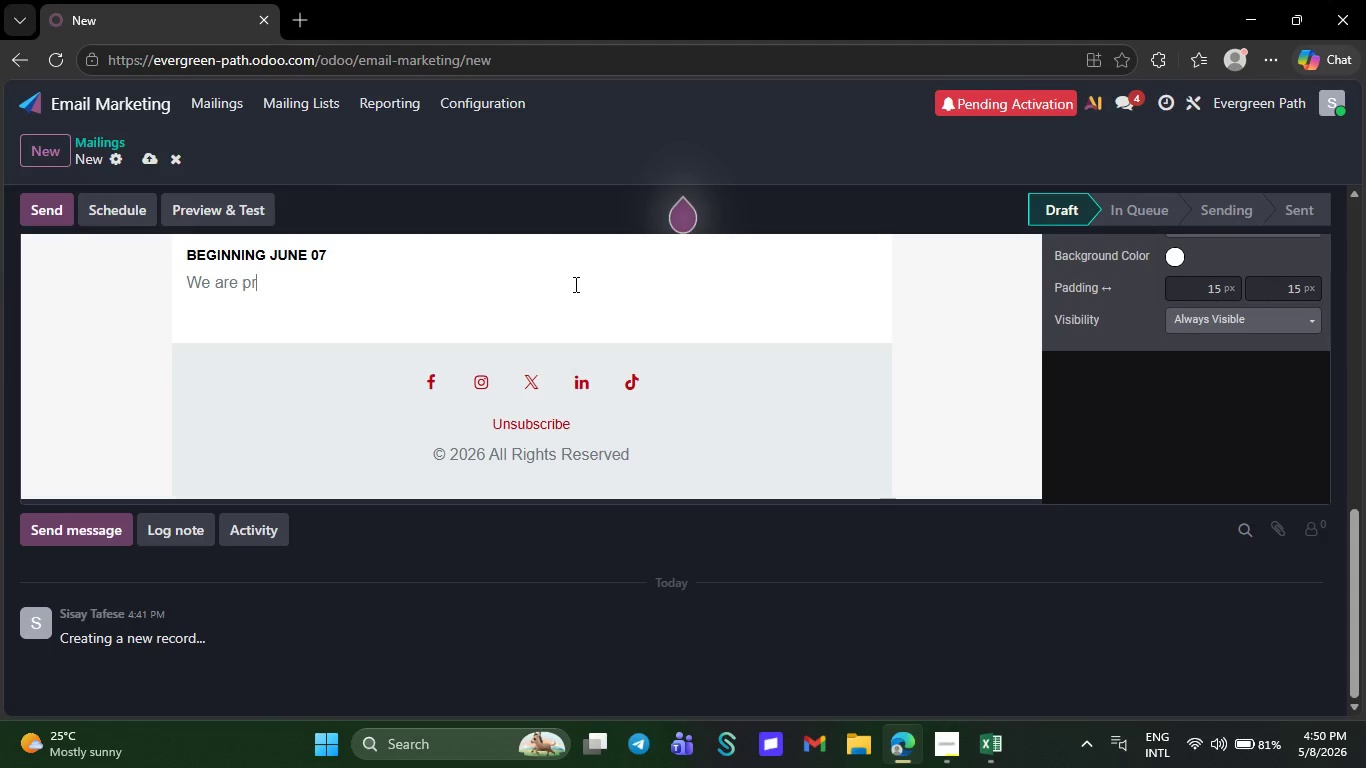 
key(Backspace)
 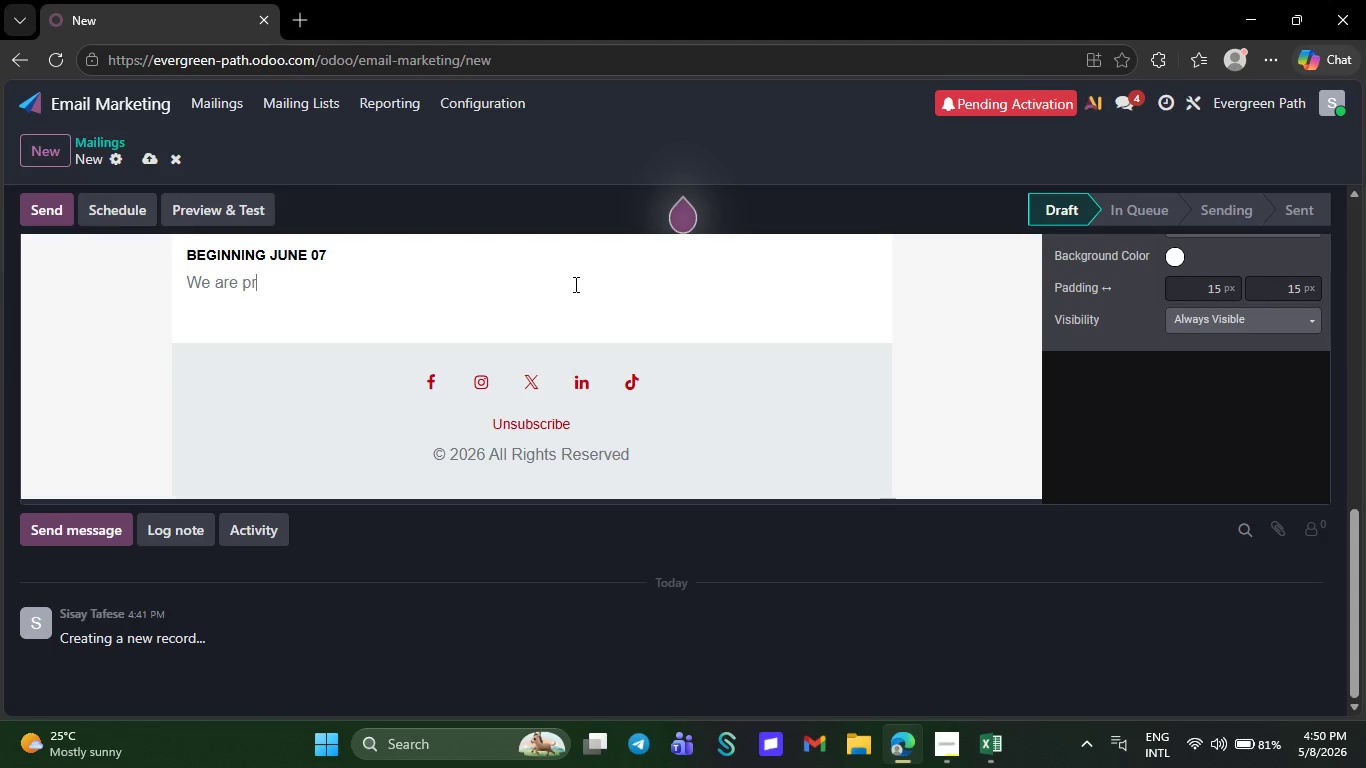 
key(Backspace)
 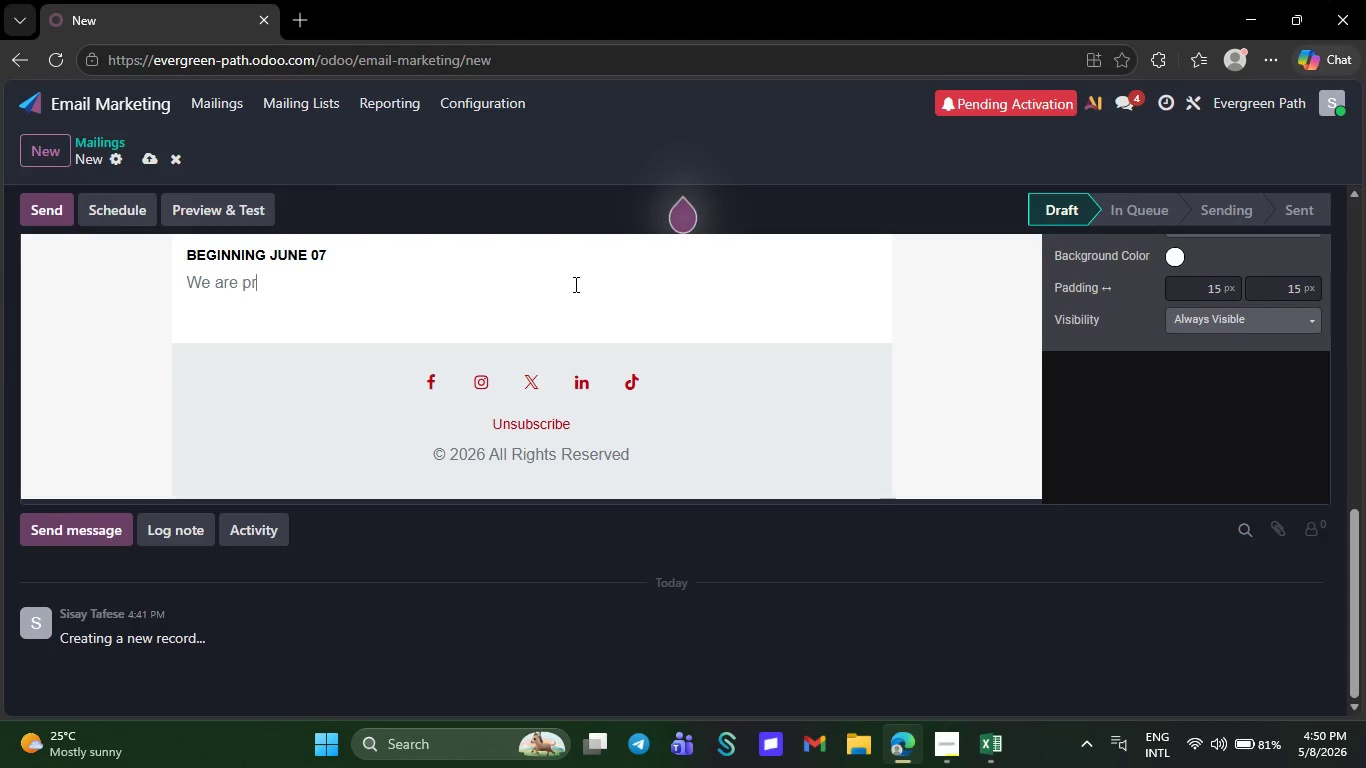 
key(Backspace)
 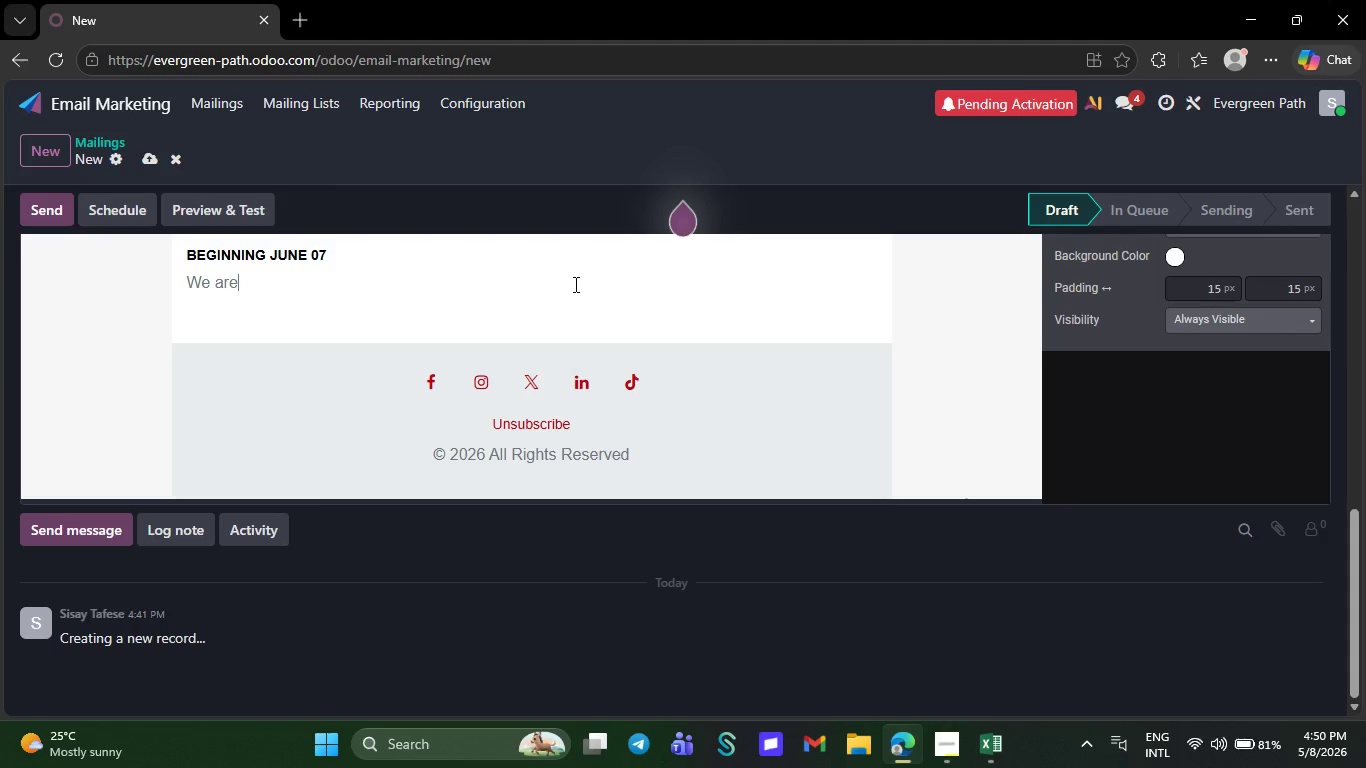 
key(Backspace)
 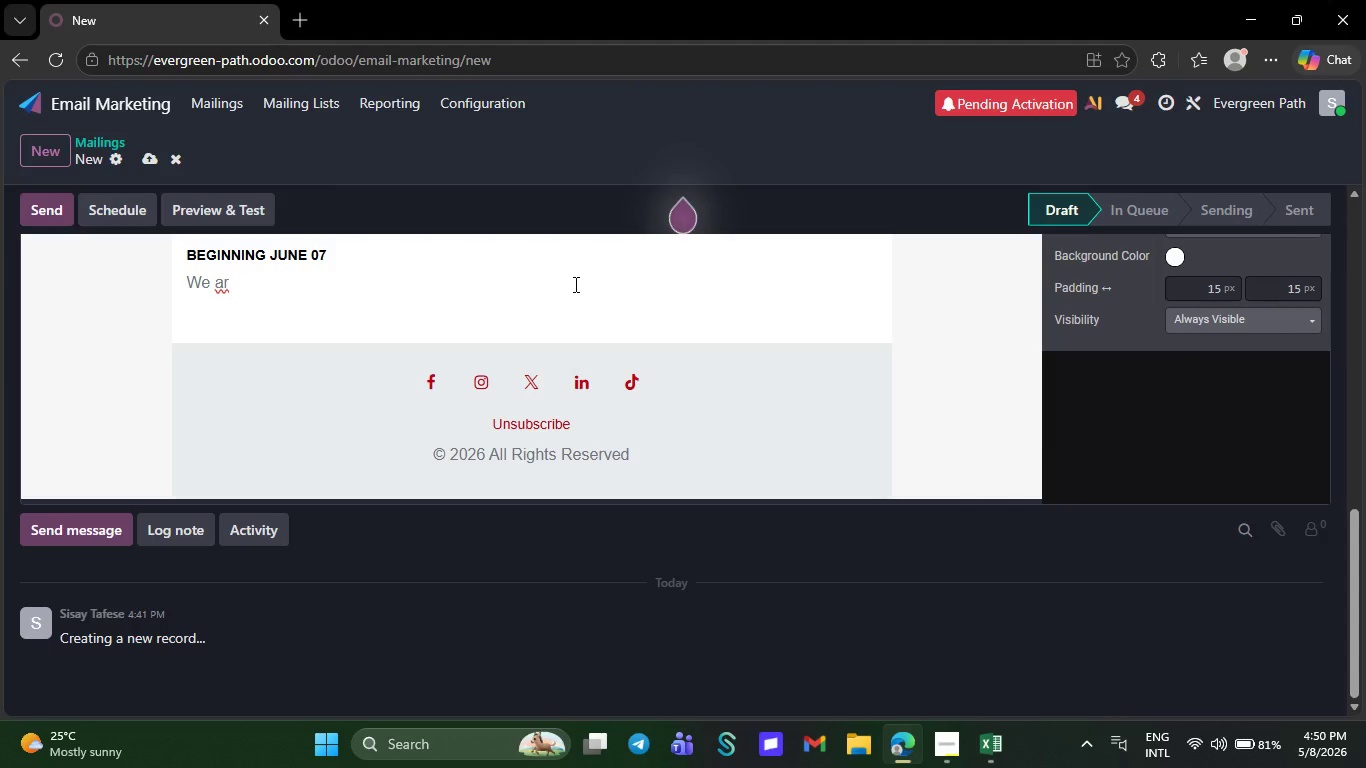 
key(Backspace)
 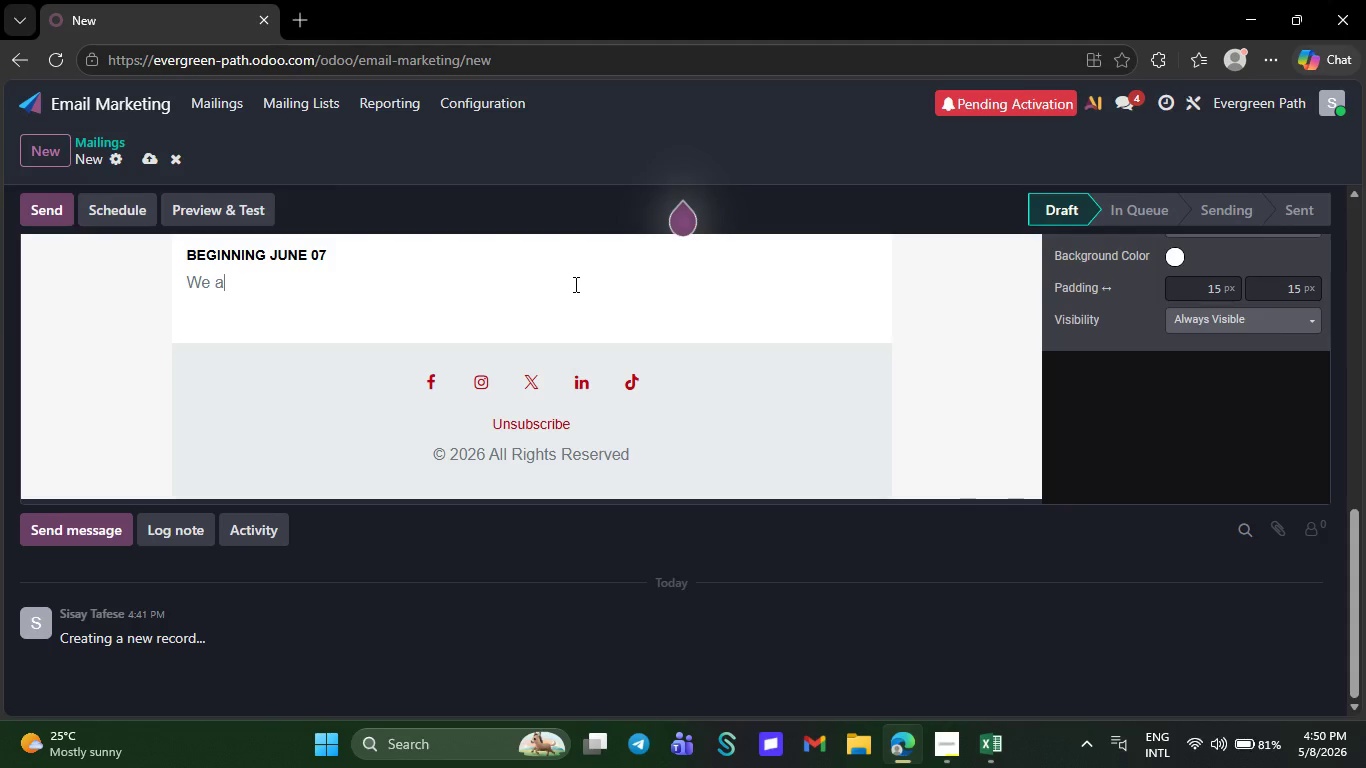 
wait(10.77)
 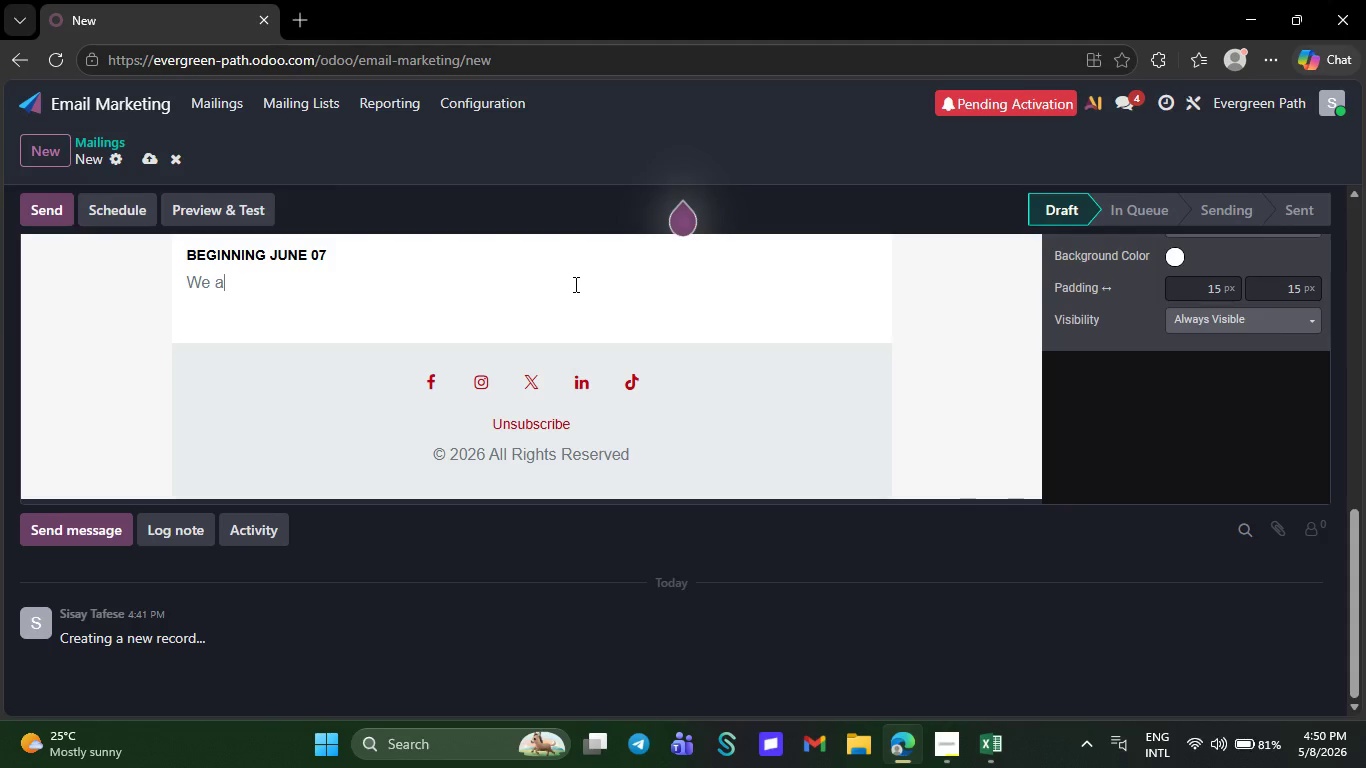 
key(Backspace)
 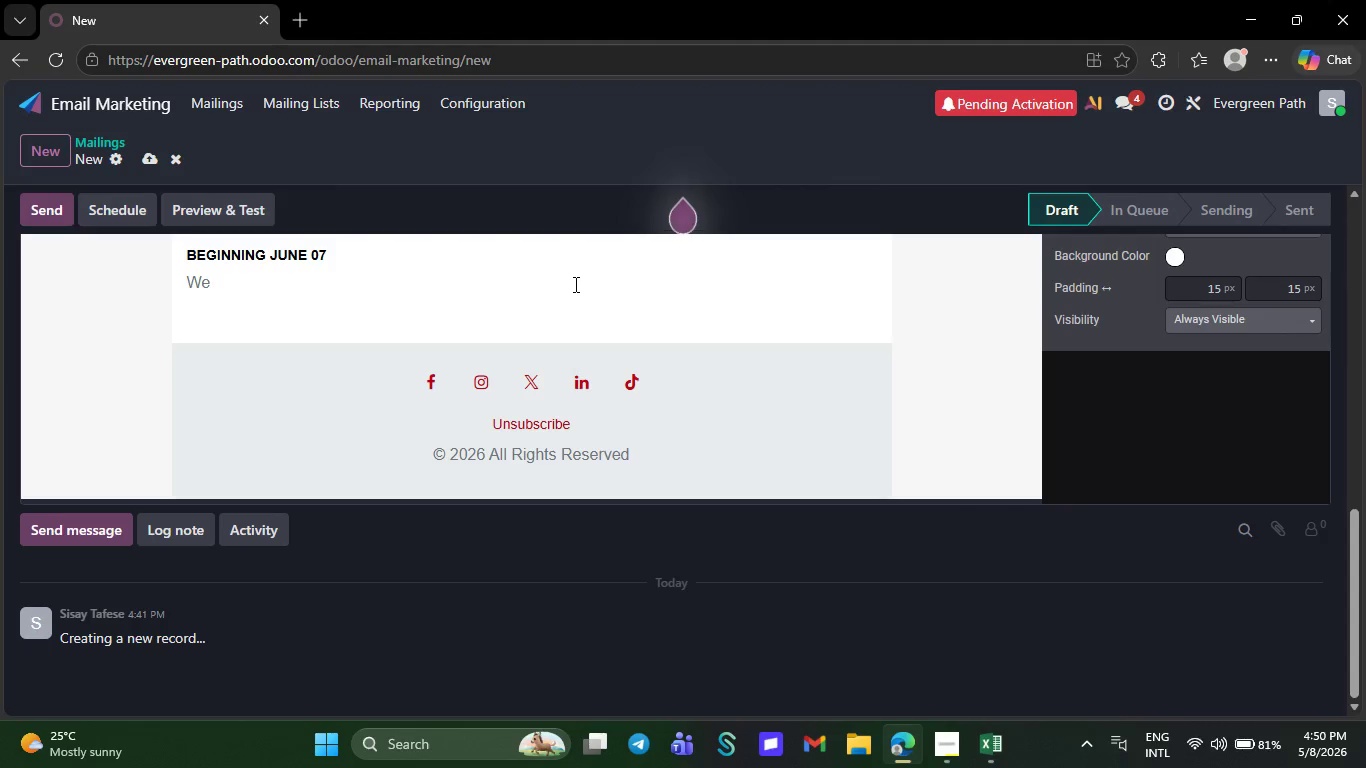 
key(Backspace)
 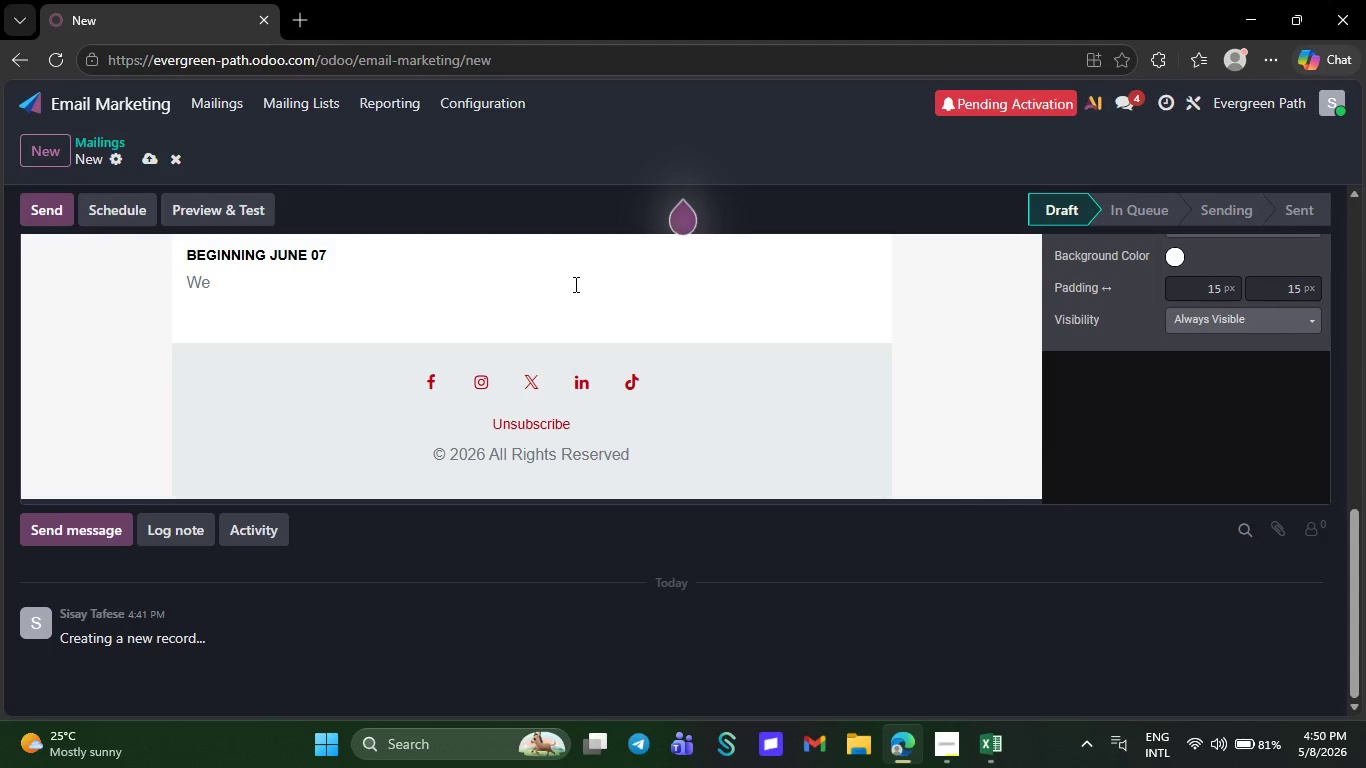 
key(Backspace)
 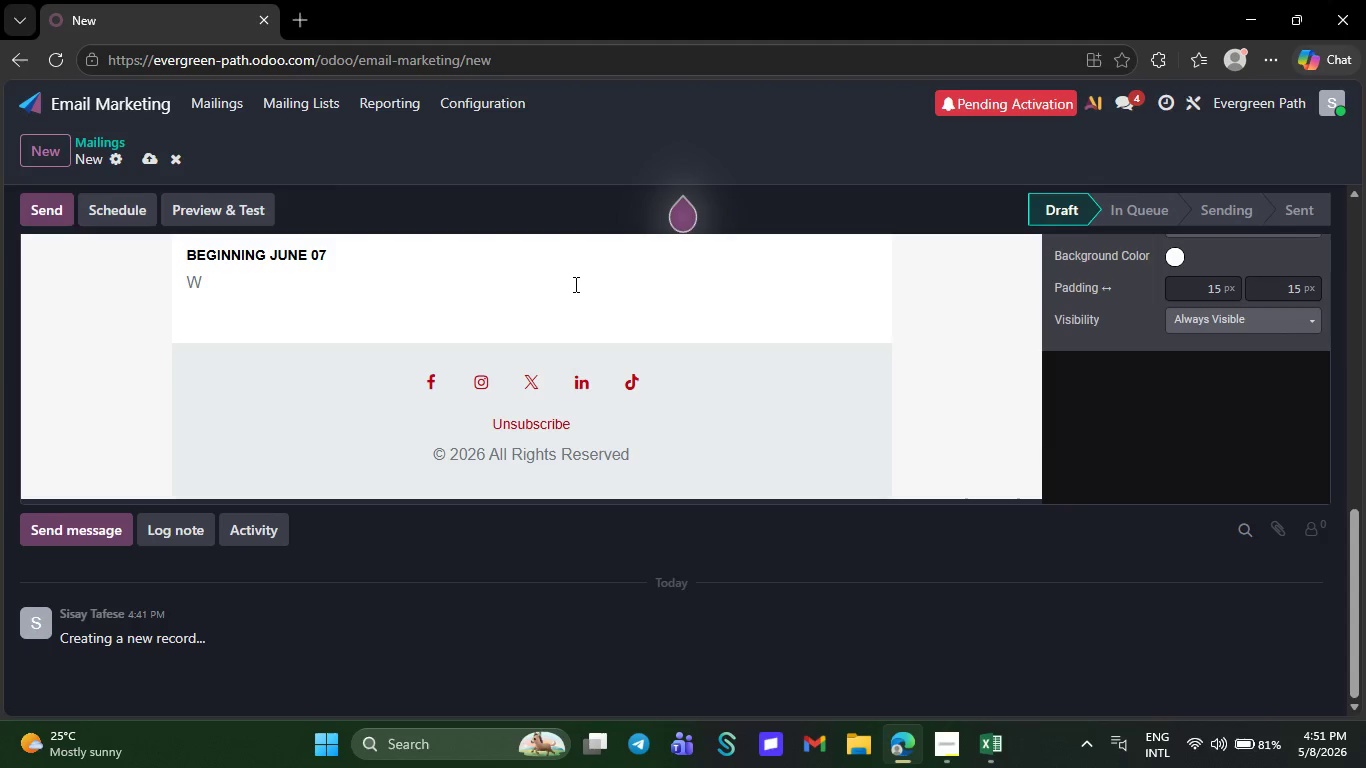 
wait(40.7)
 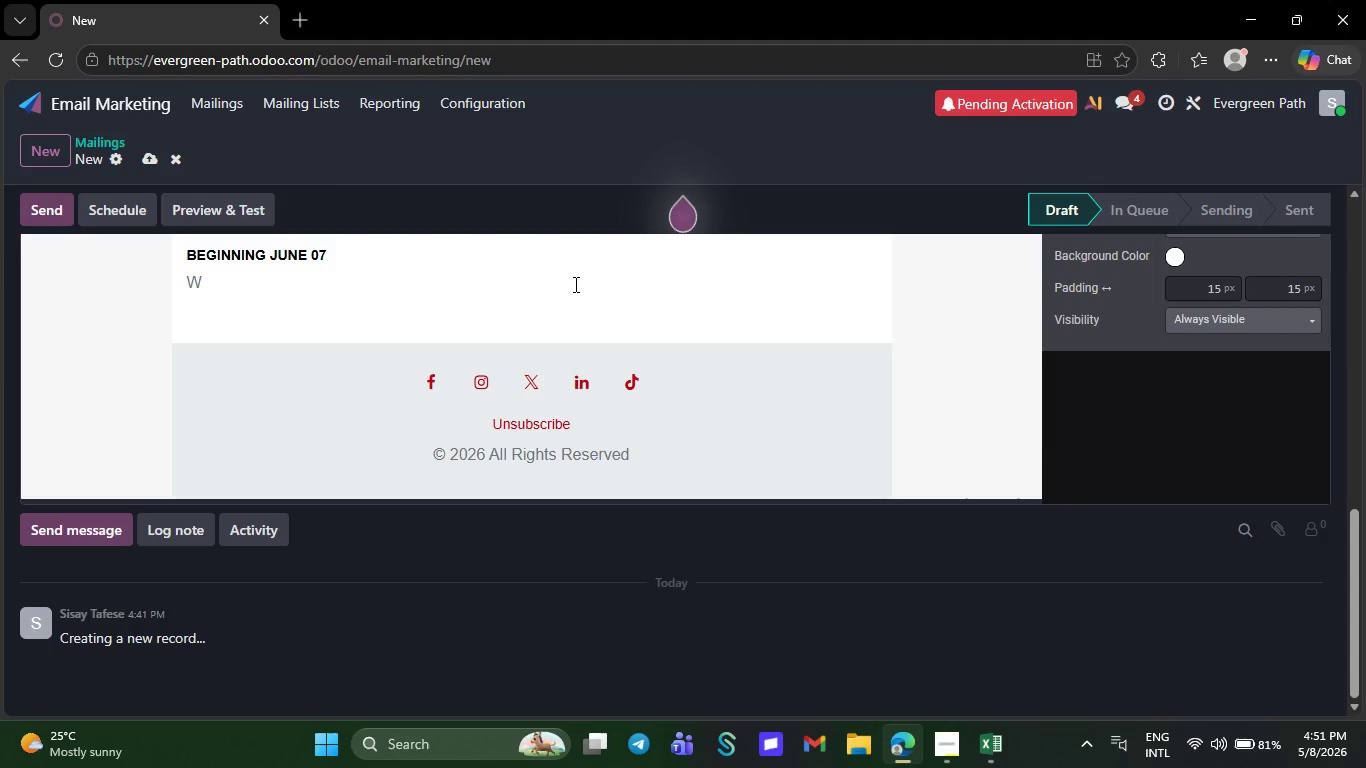 
key(Backspace)
 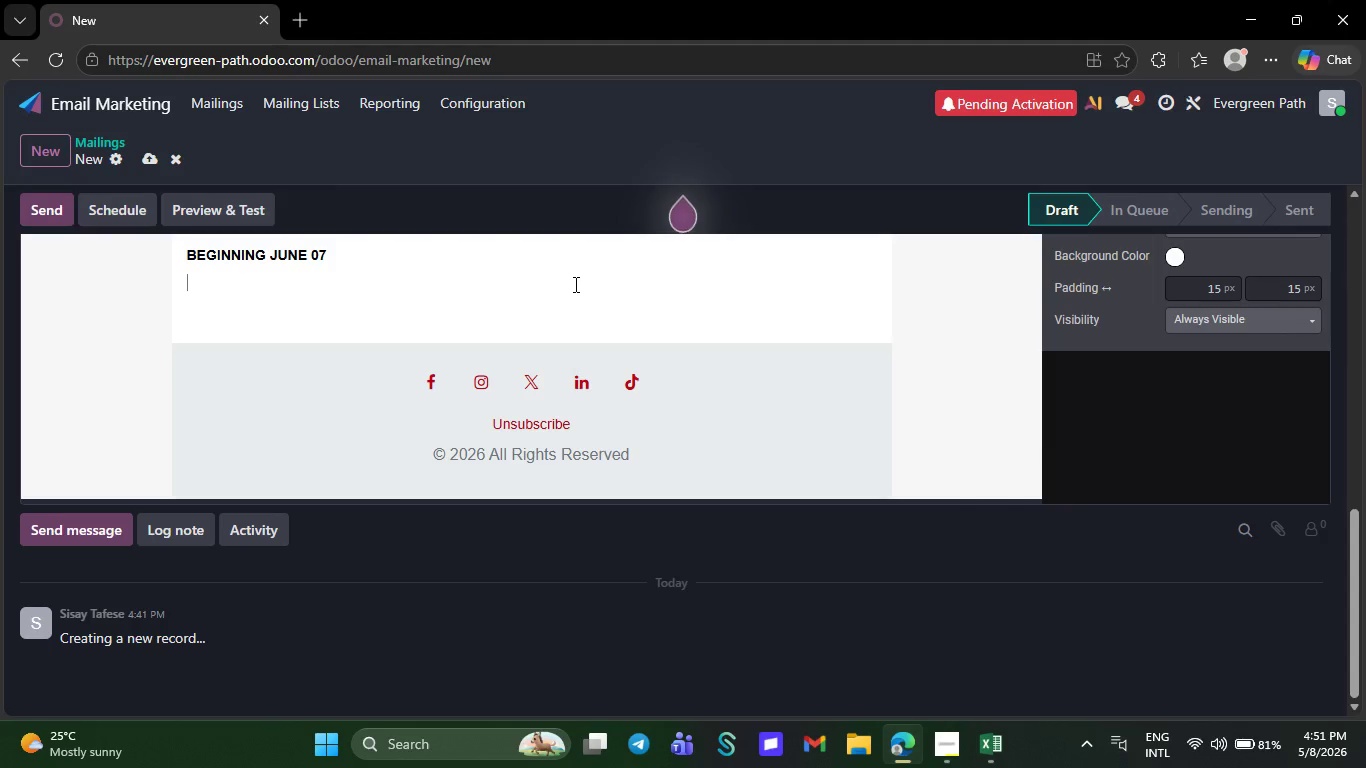 
wait(16.92)
 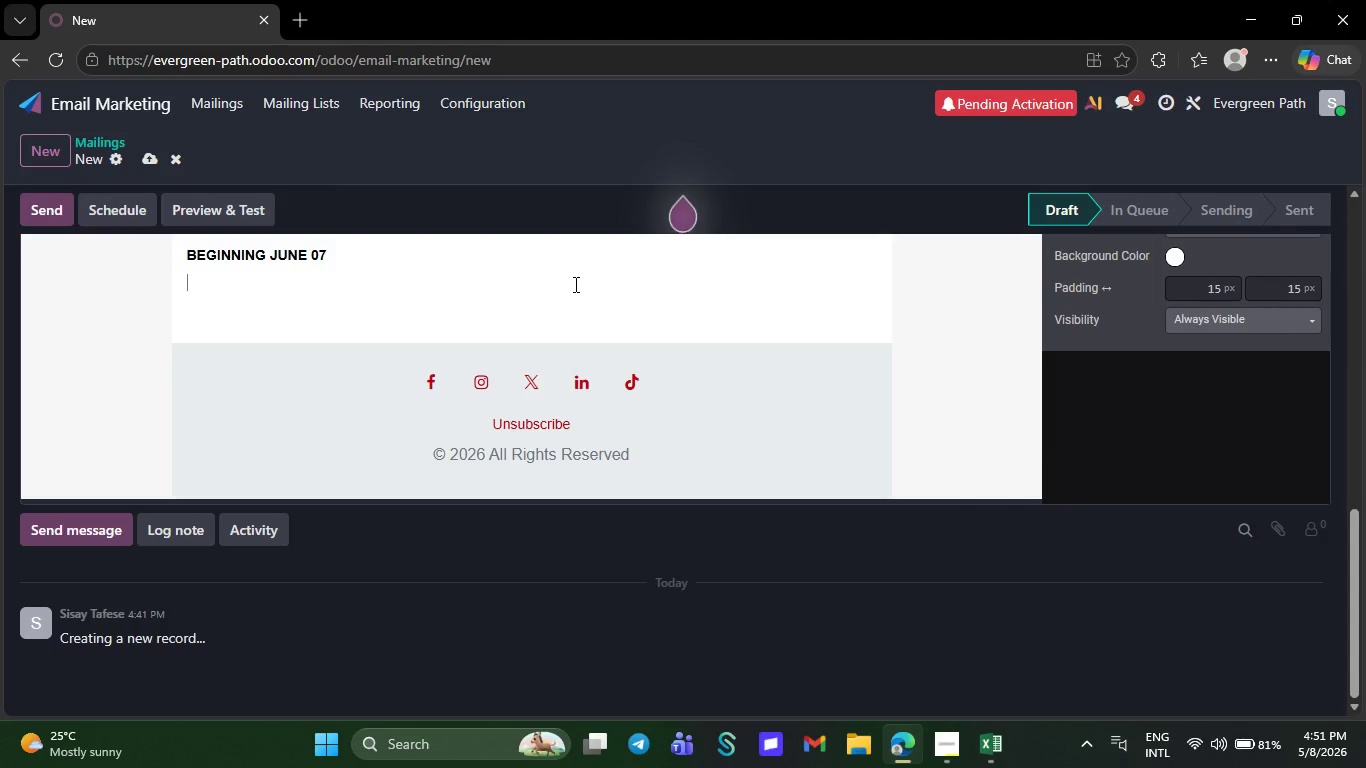 
key(Numpad2)
 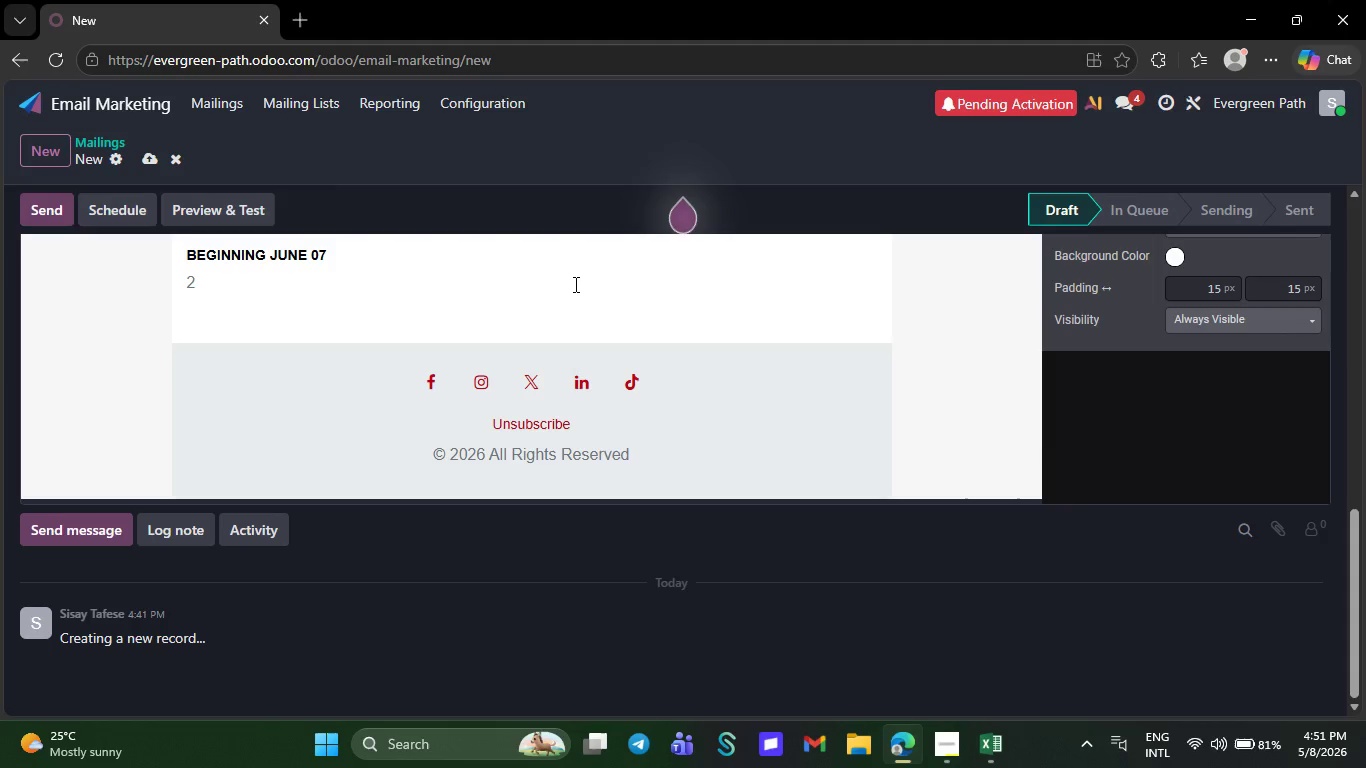 
wait(6.55)
 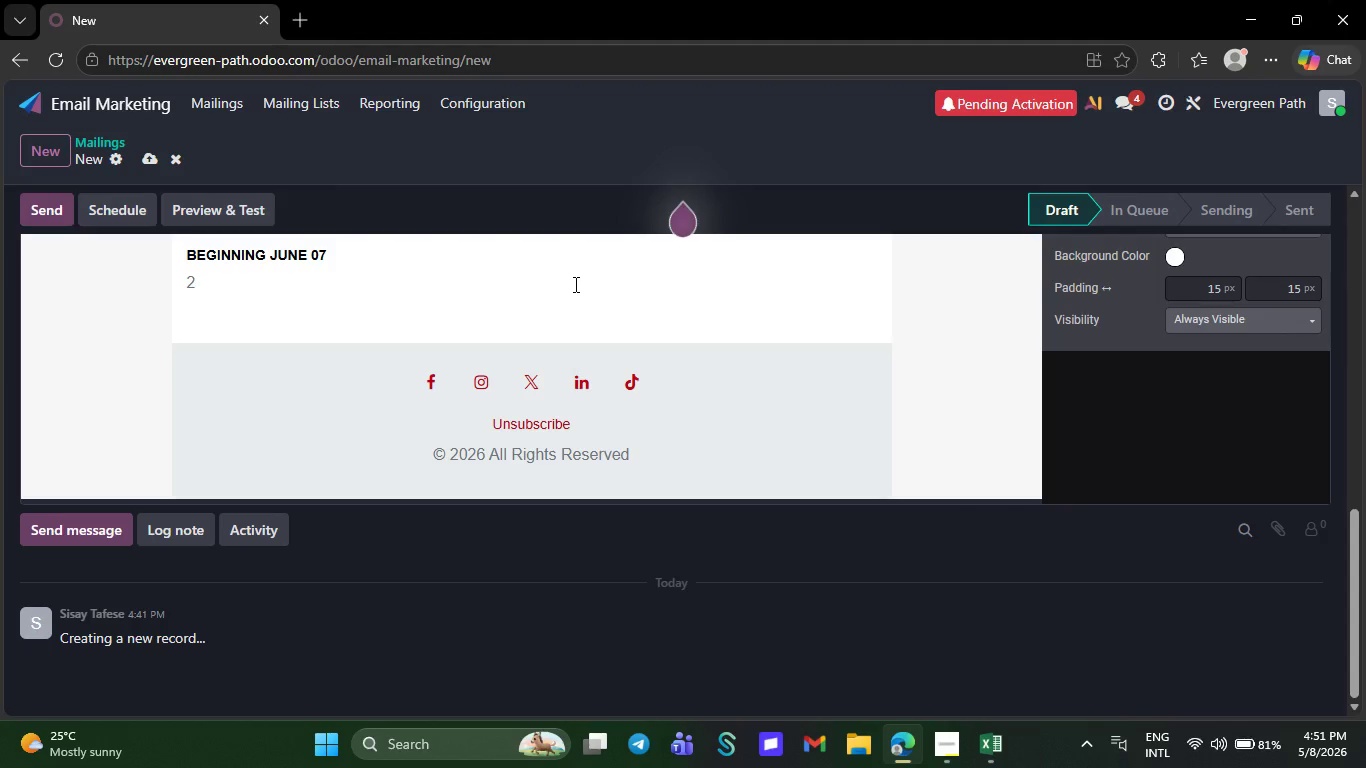 
key(Backspace)
 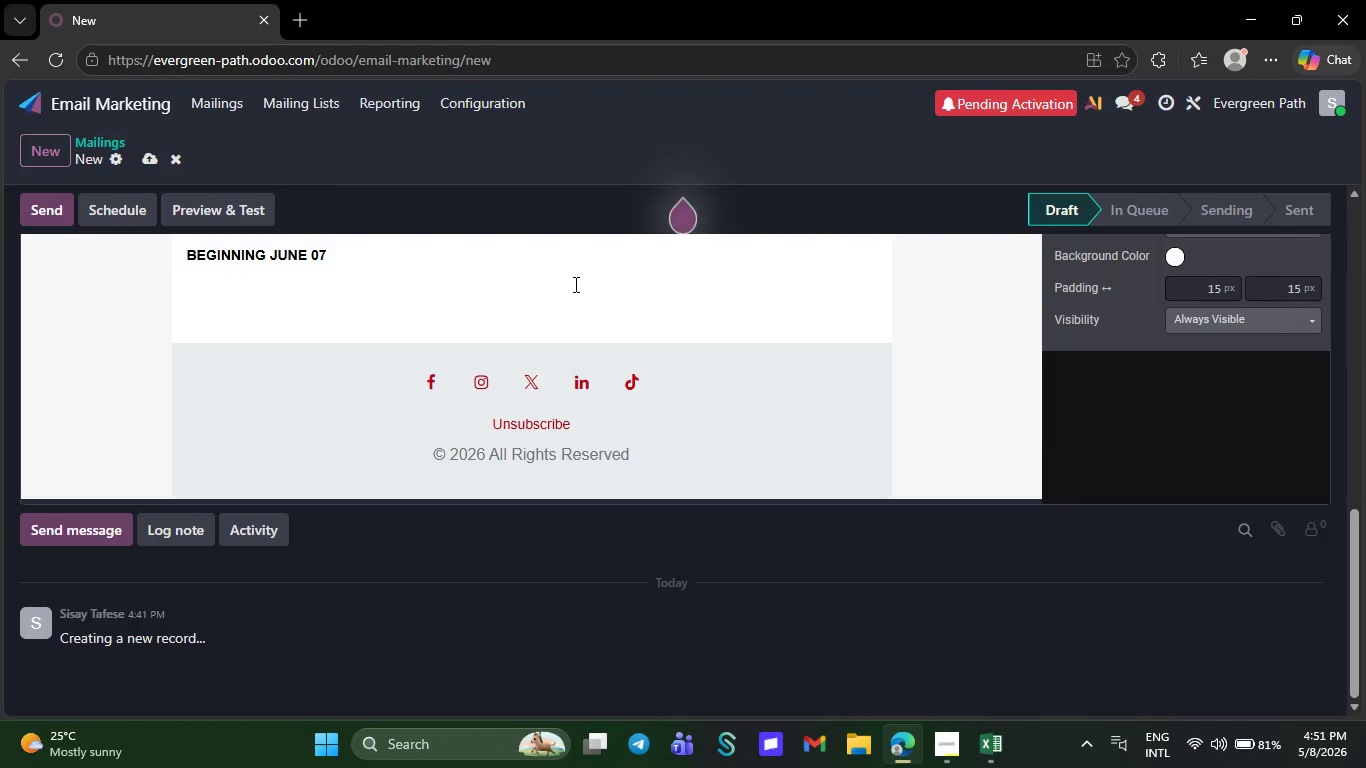 
key(CapsLock)
 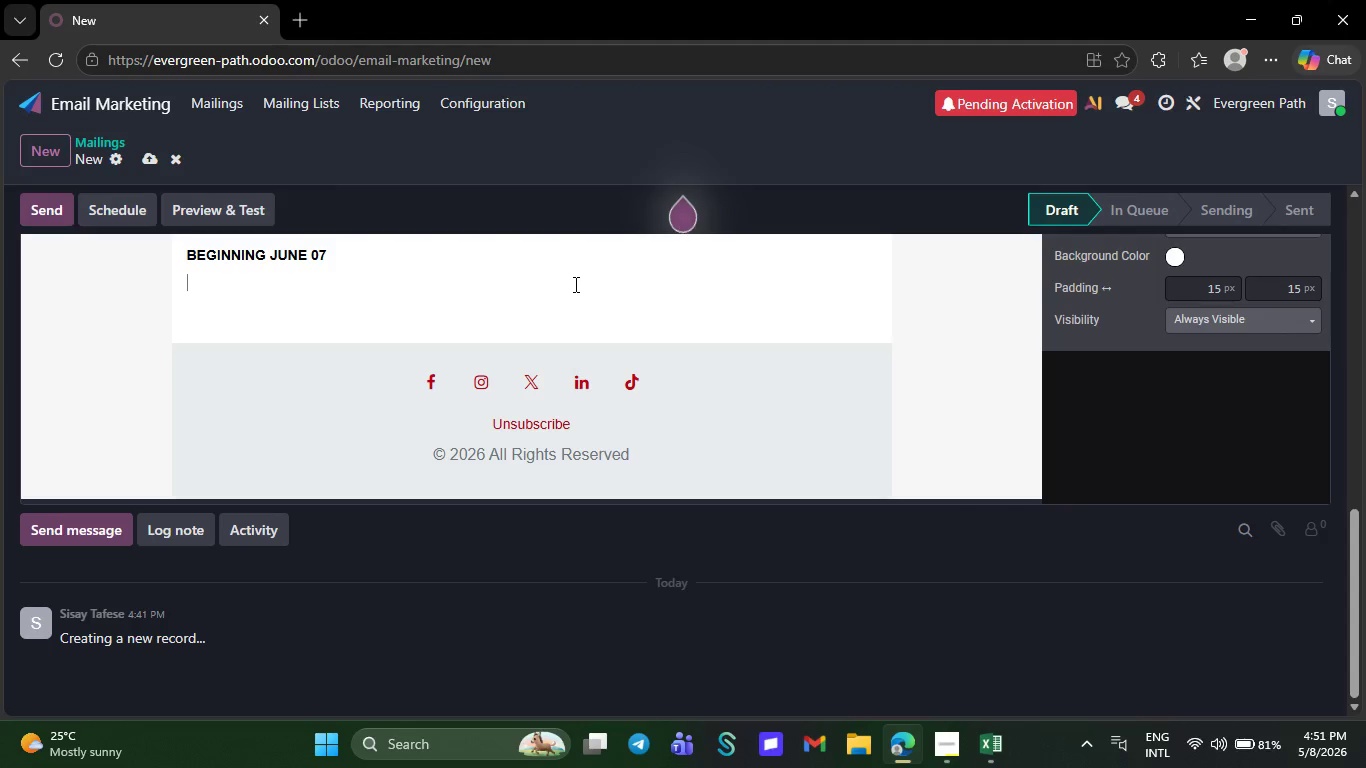 
key(T)
 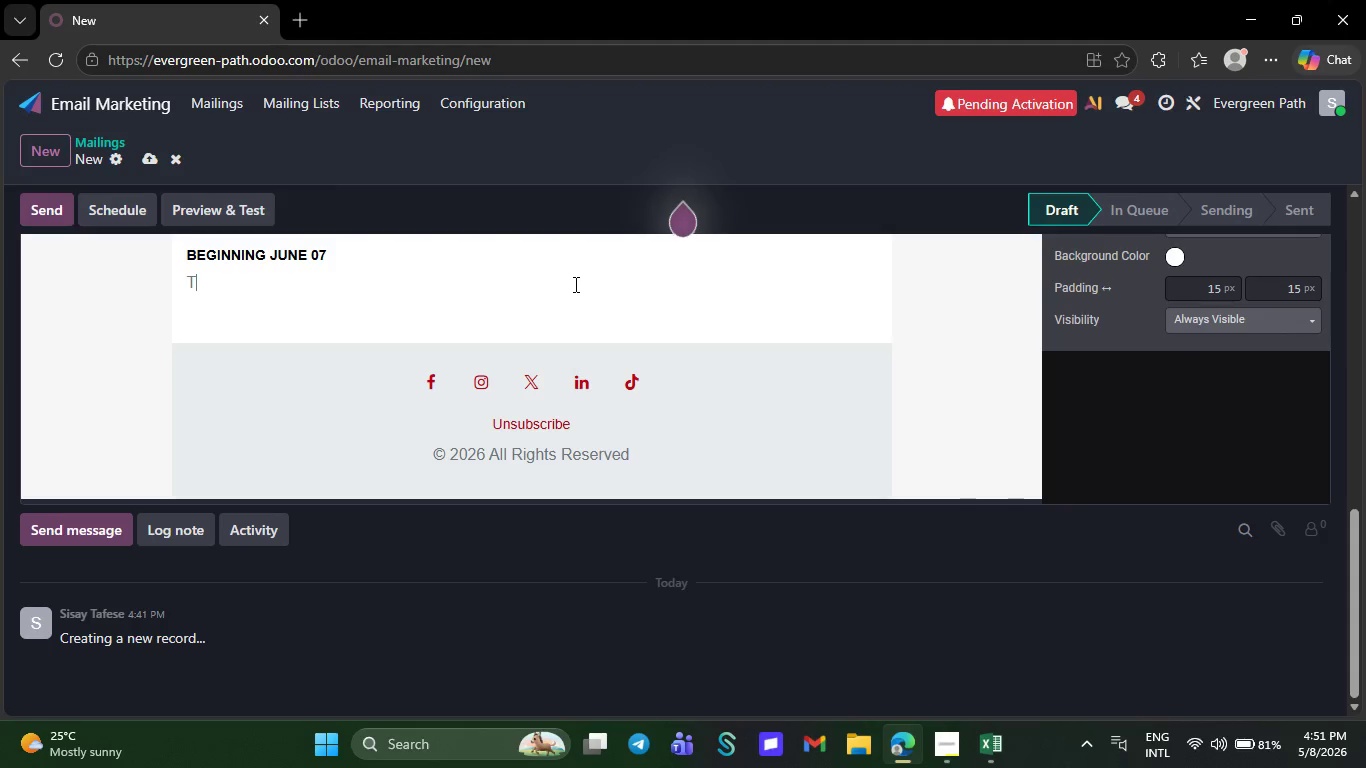 
key(CapsLock)
 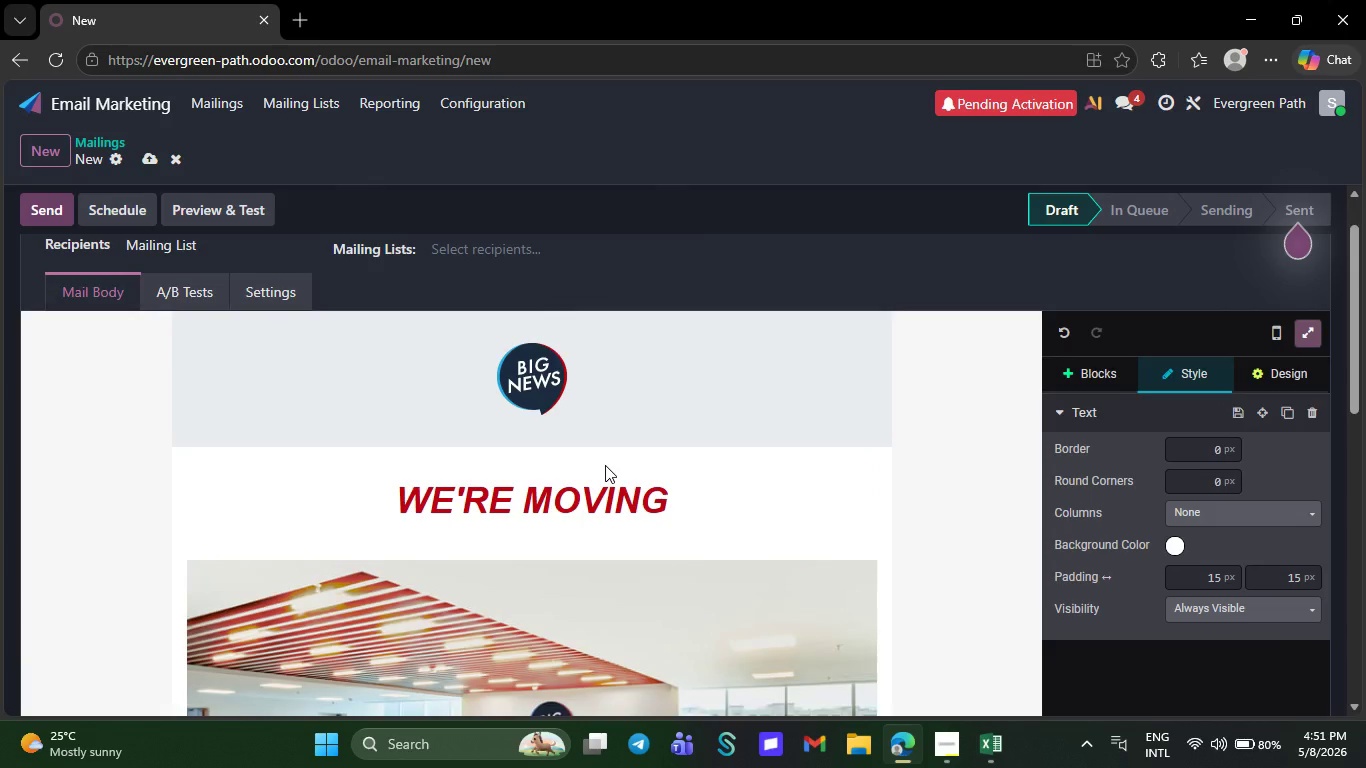 
left_click_drag(start_coordinate=[669, 496], to_coordinate=[400, 491])
 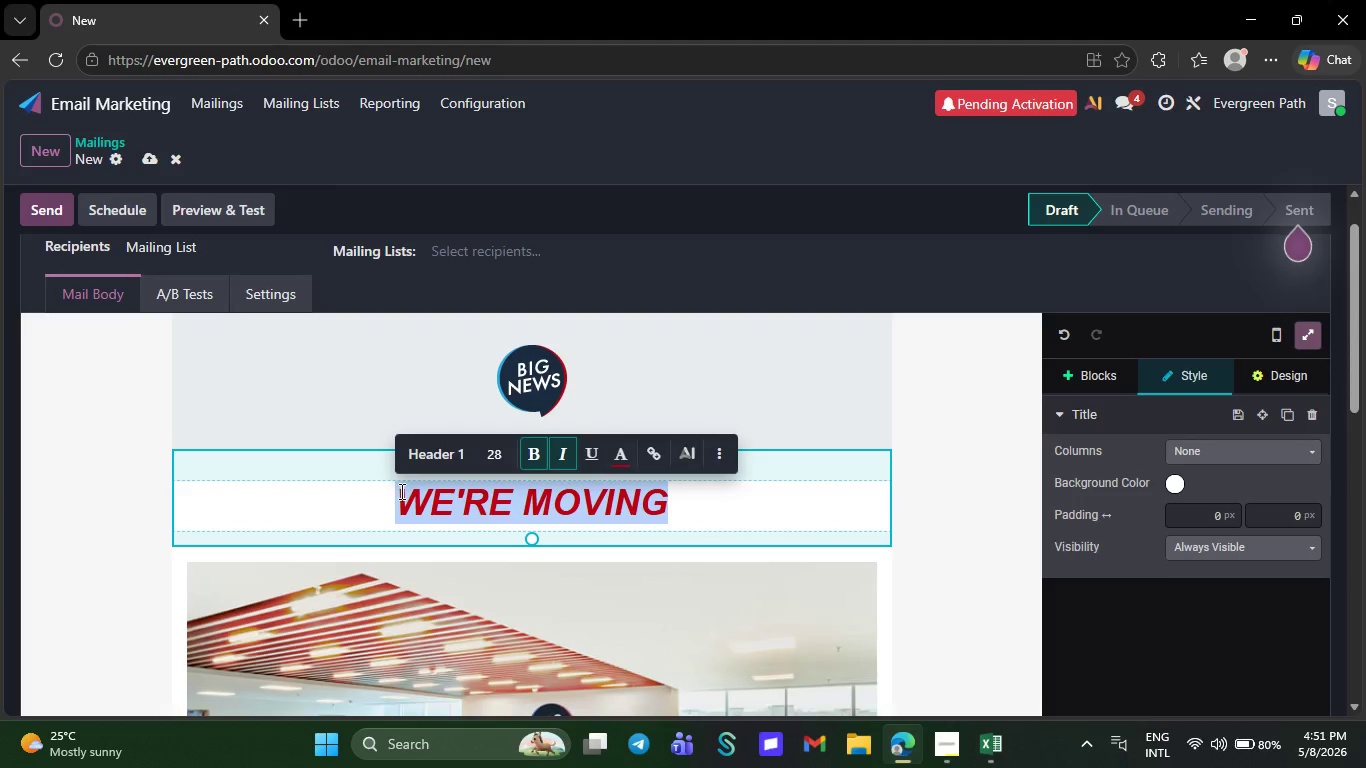 
type(Yoi)
key(Backspace)
type(ur Home Safetyvs)
 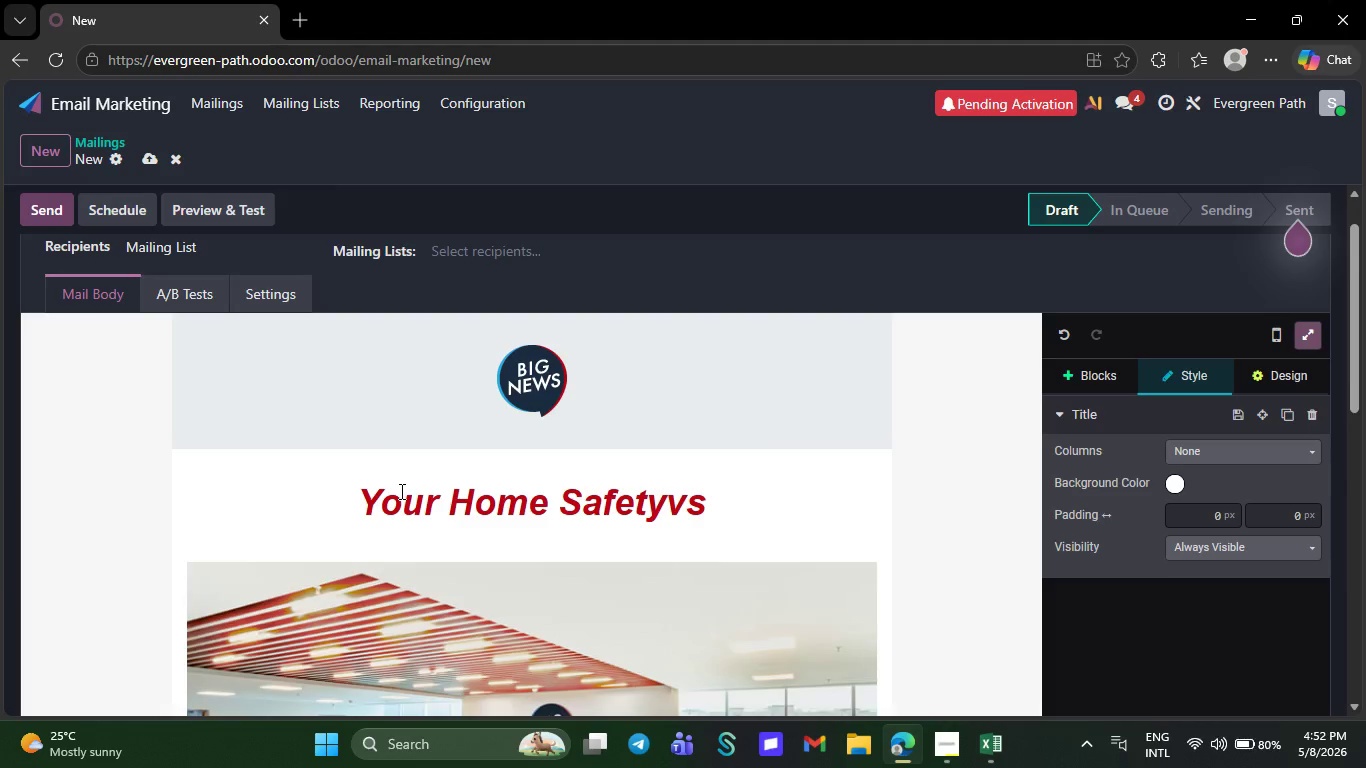 
key(Period)
 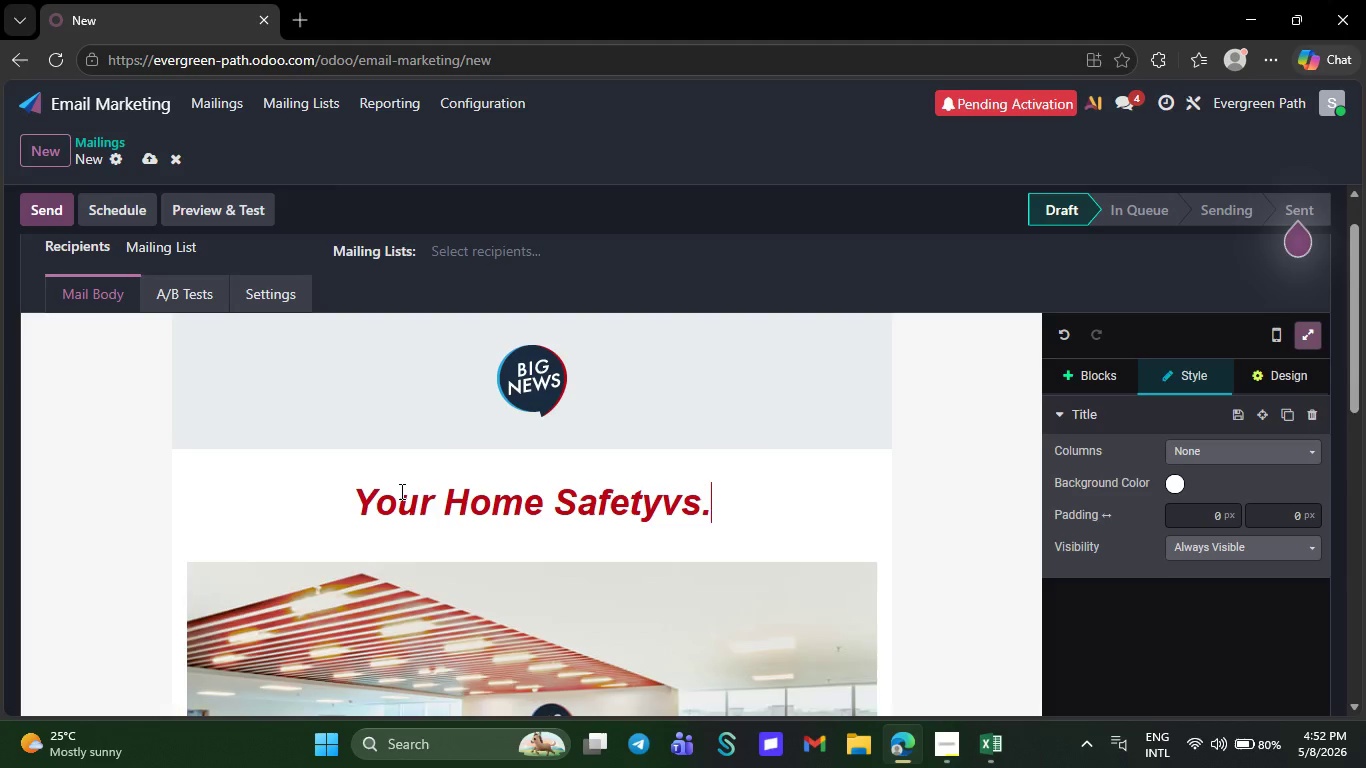 
key(Space)
 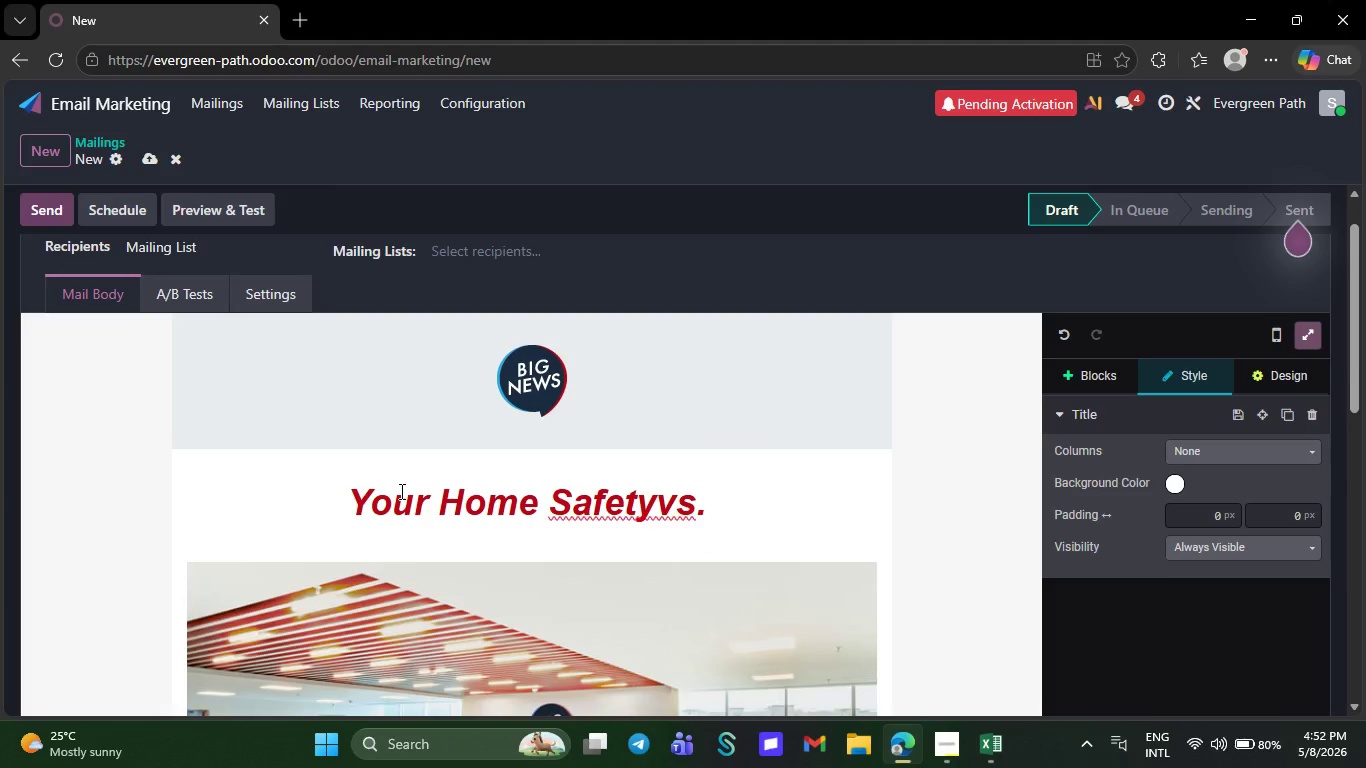 
key(Control+ControlRight)
 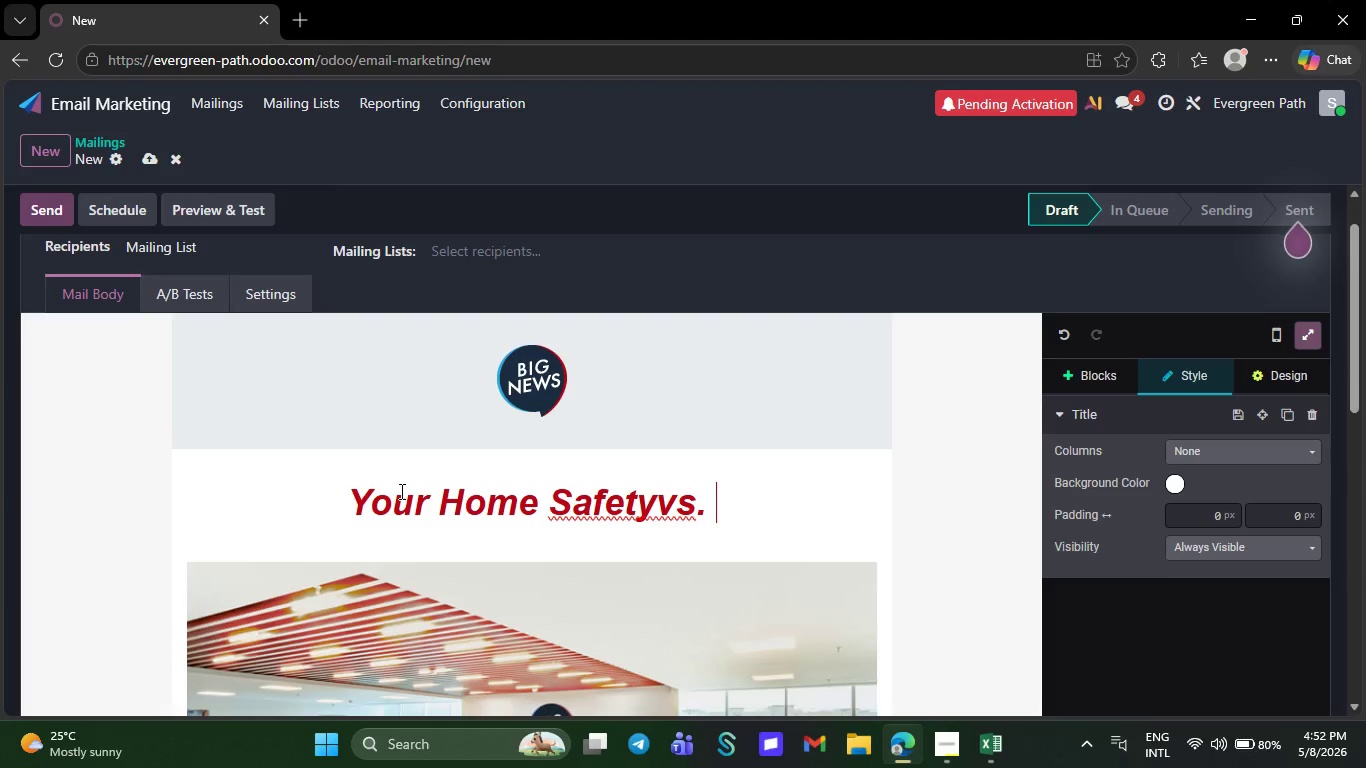 
key(ArrowLeft)
 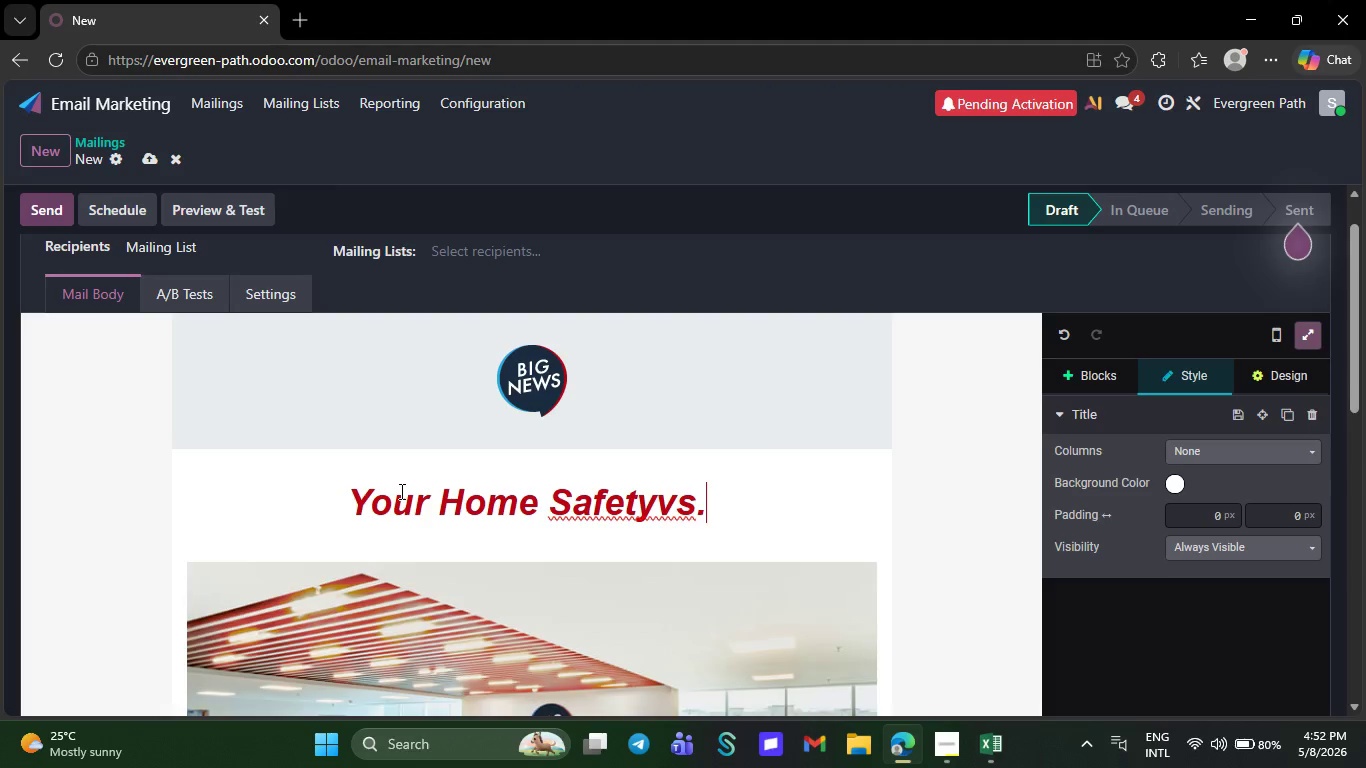 
key(ArrowLeft)
 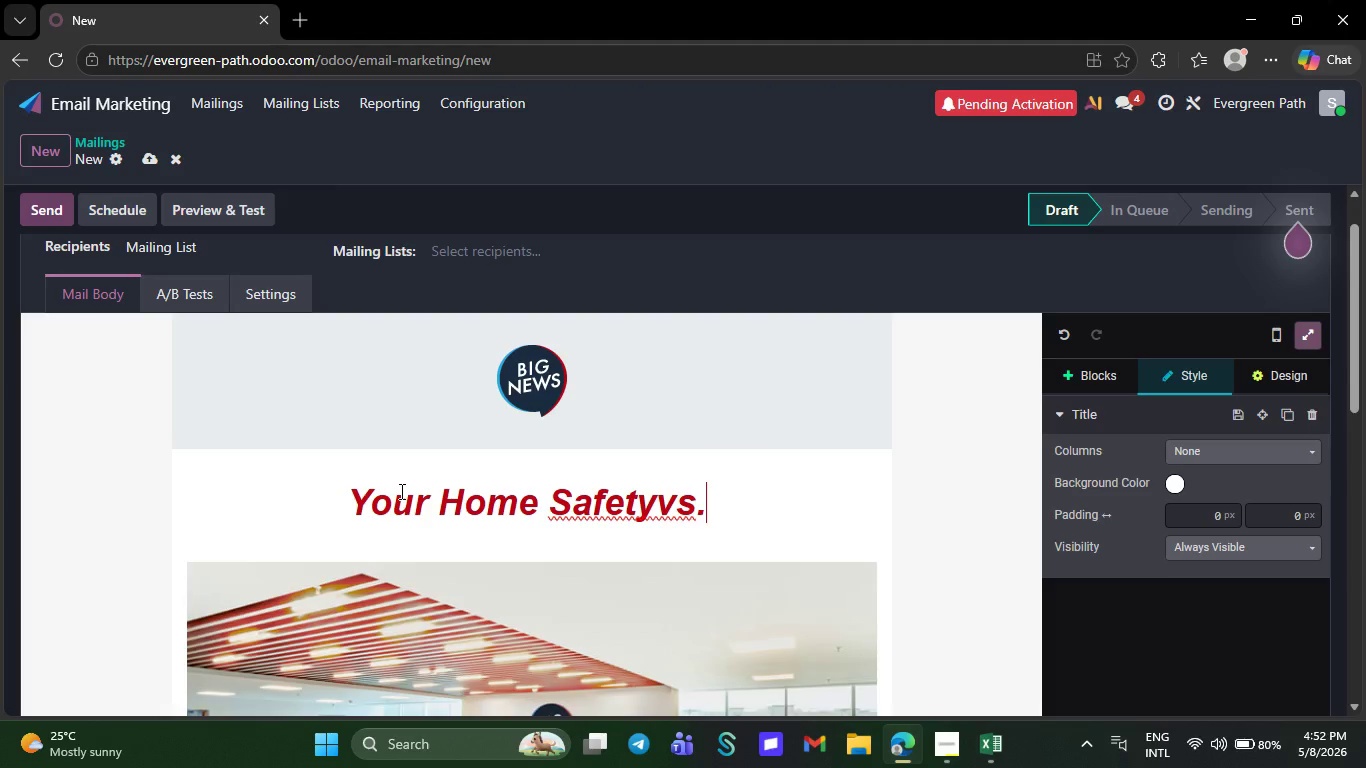 
key(ArrowLeft)
 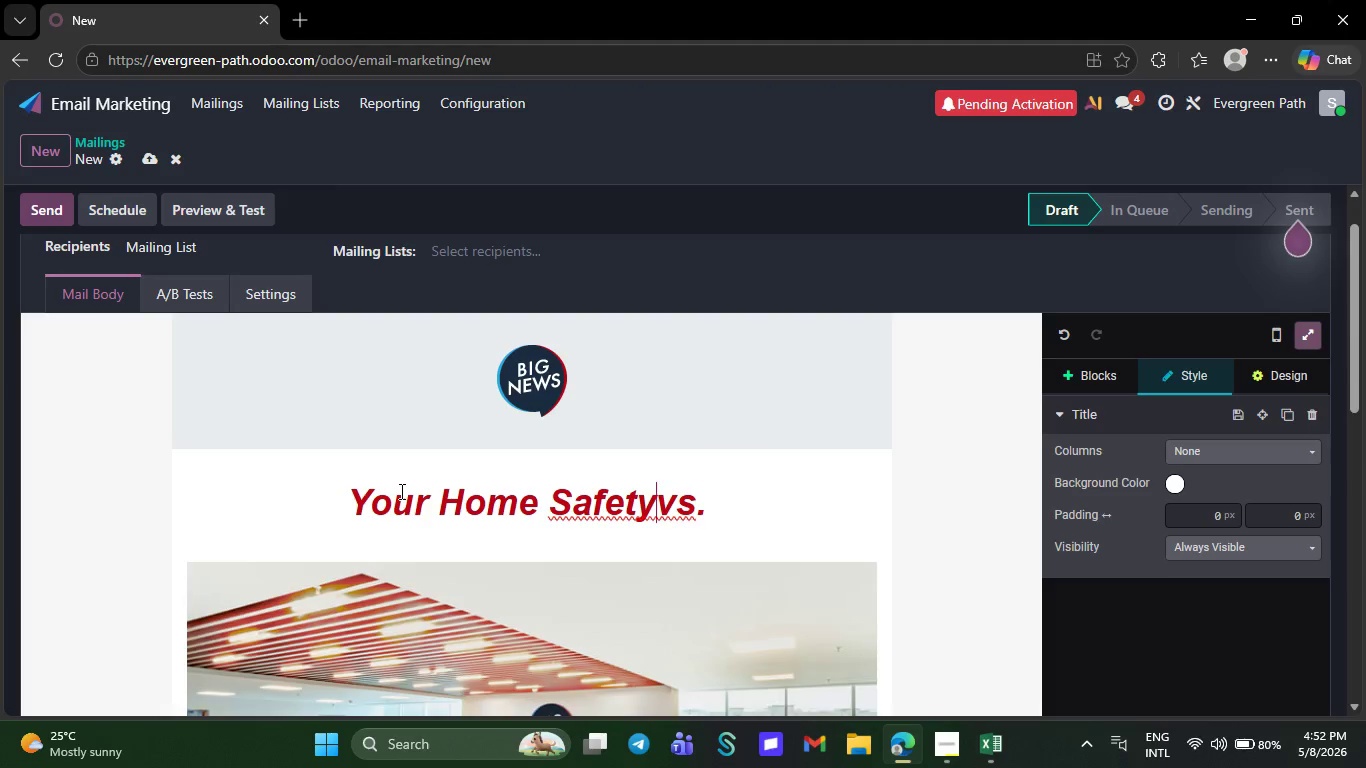 
key(ArrowLeft)
 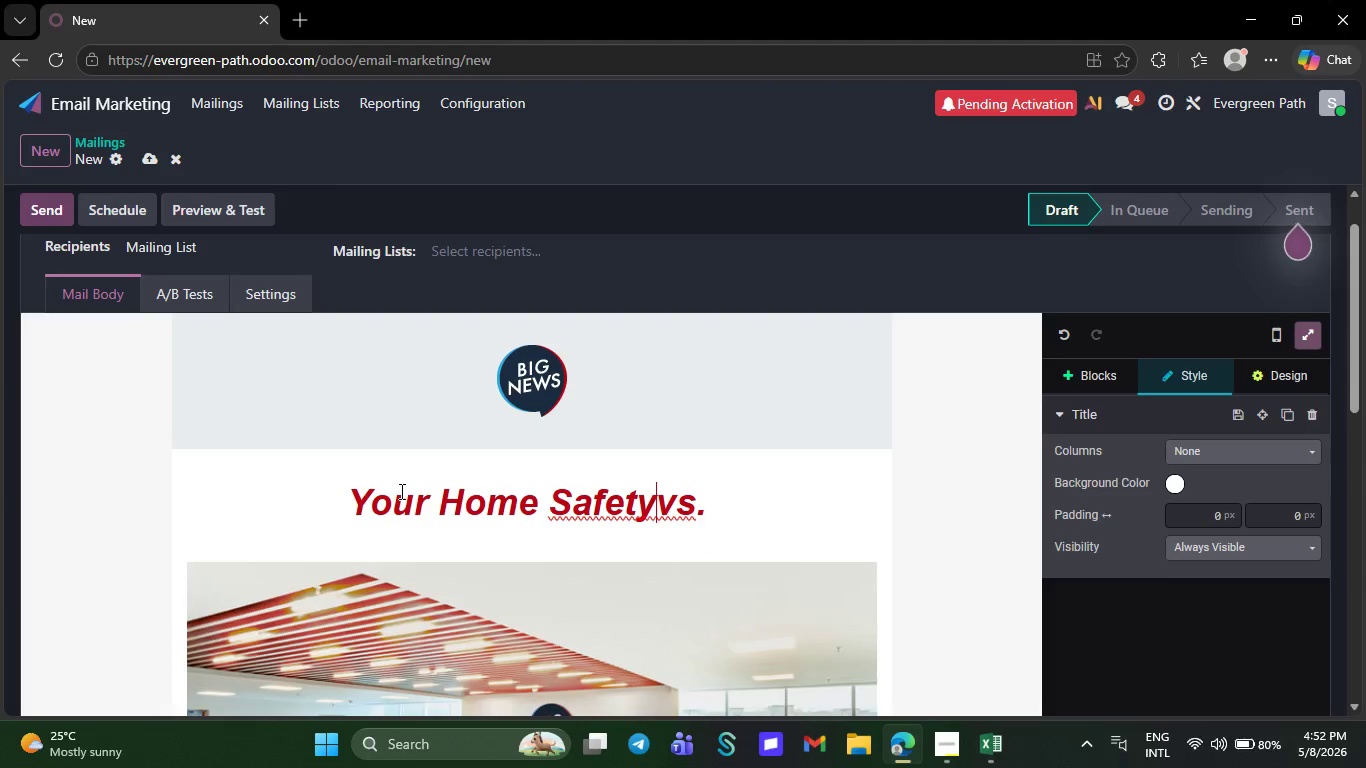 
key(Space)
 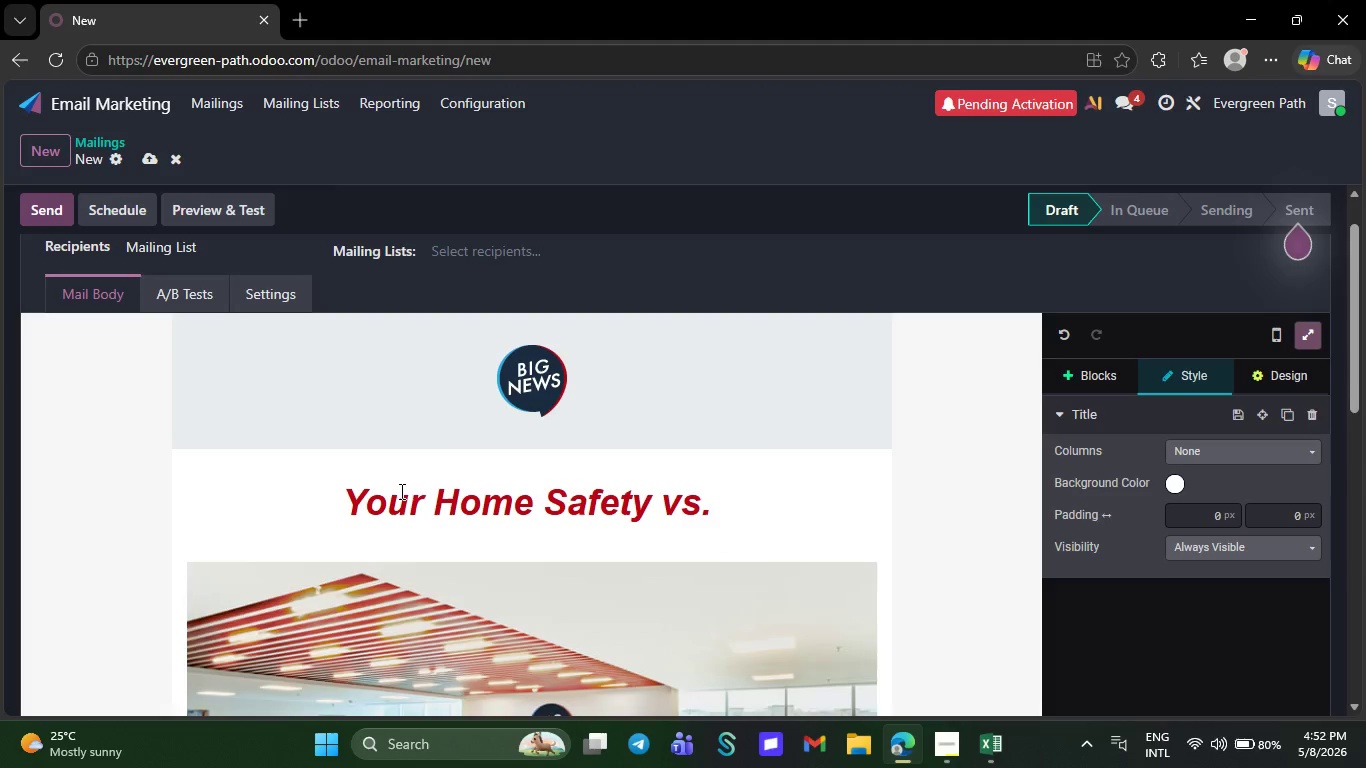 
key(ArrowRight)
 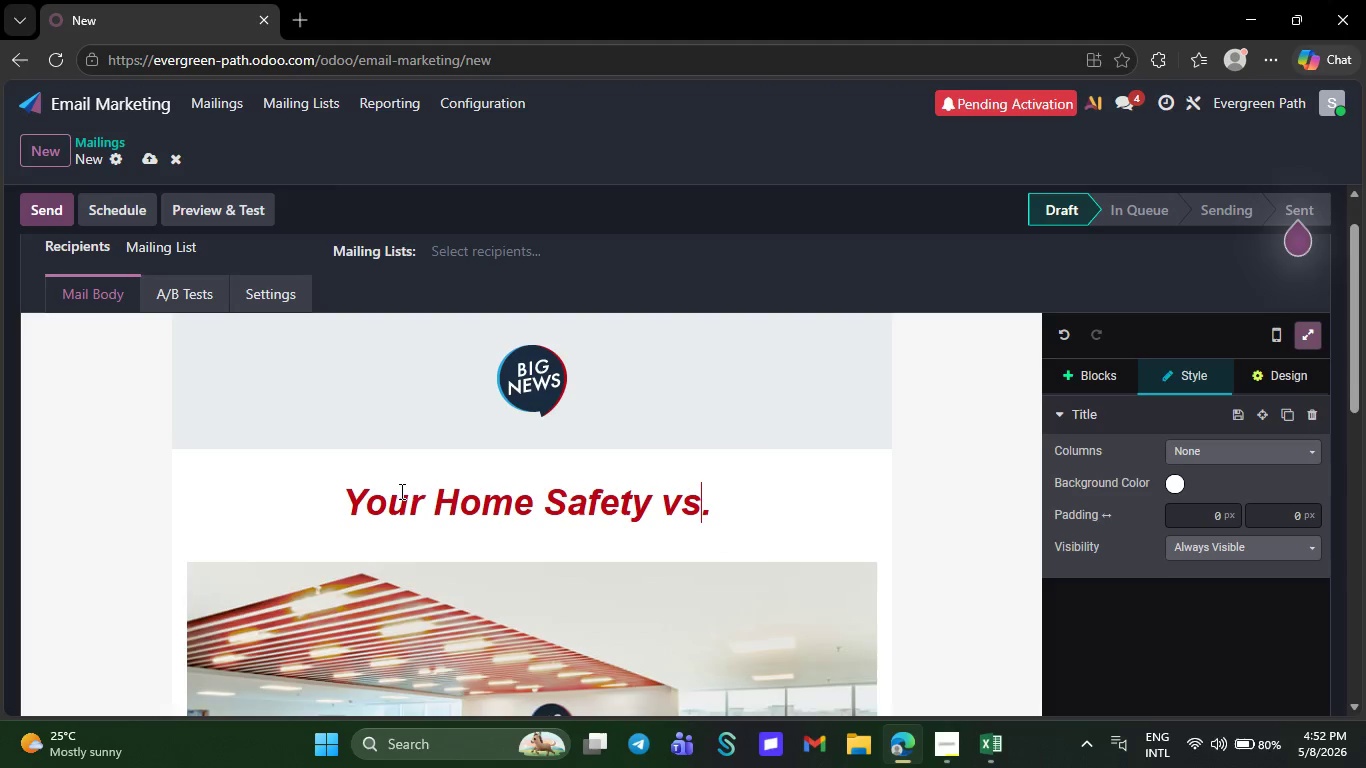 
key(ArrowRight)
 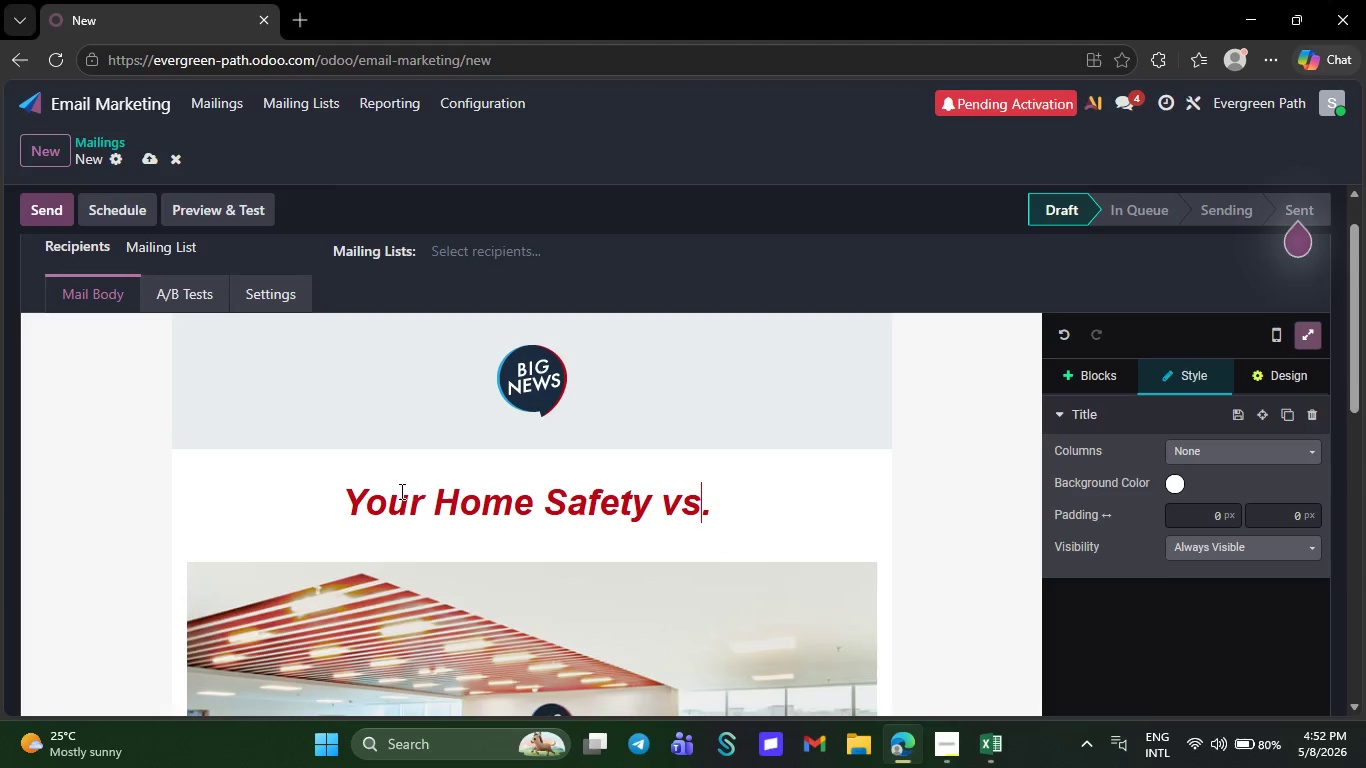 
key(ArrowRight)
 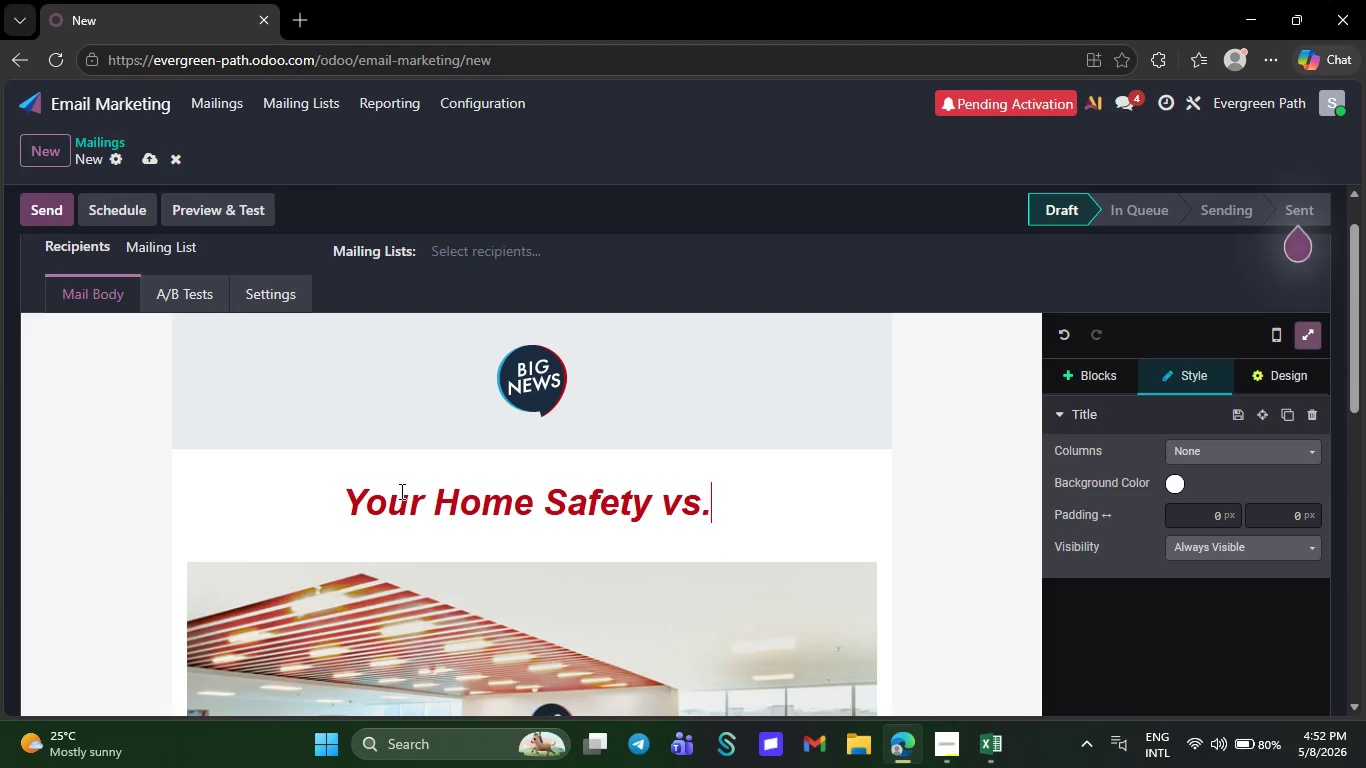 
key(ArrowRight)
 